 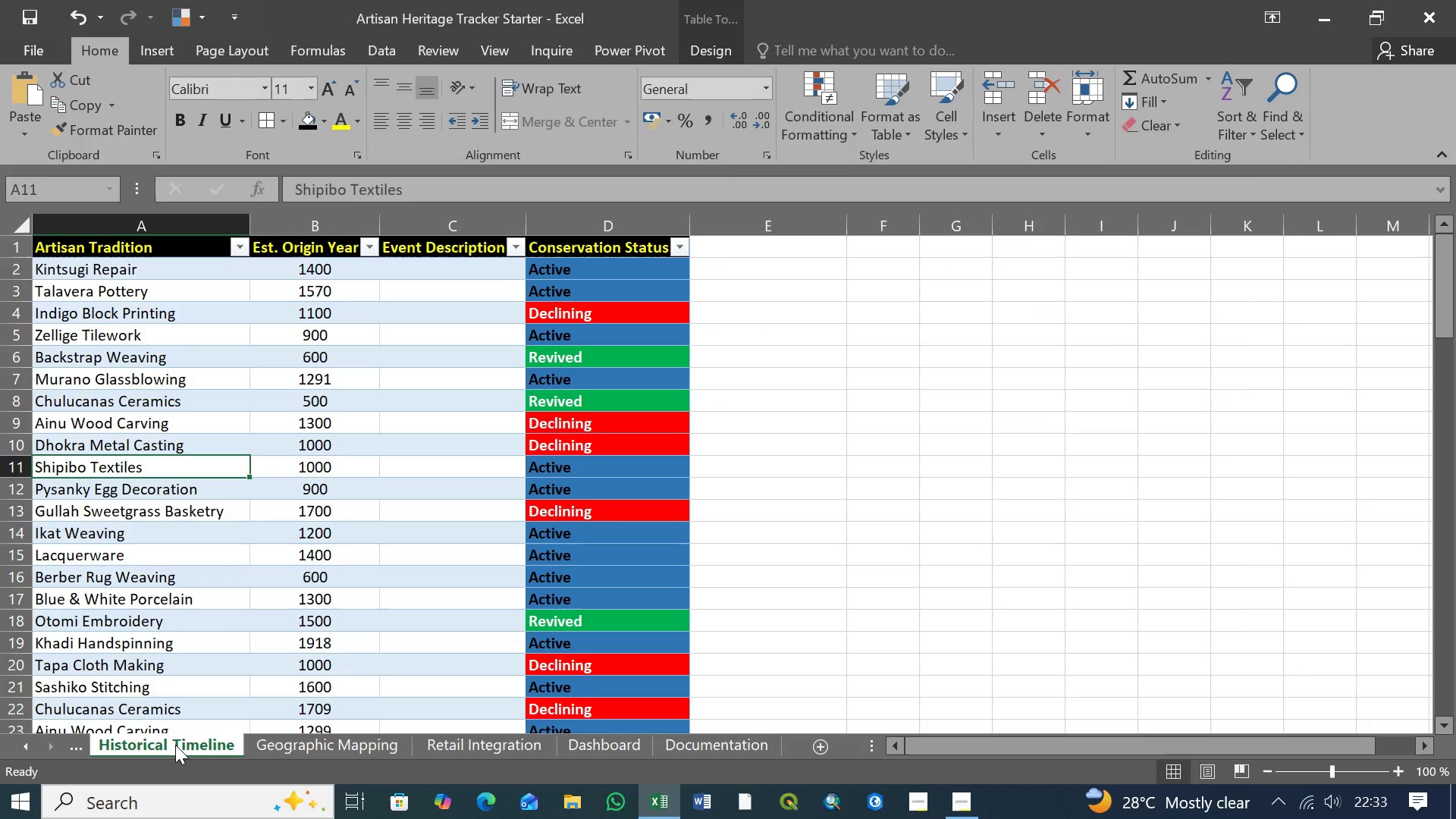 
left_click([24, 742])
 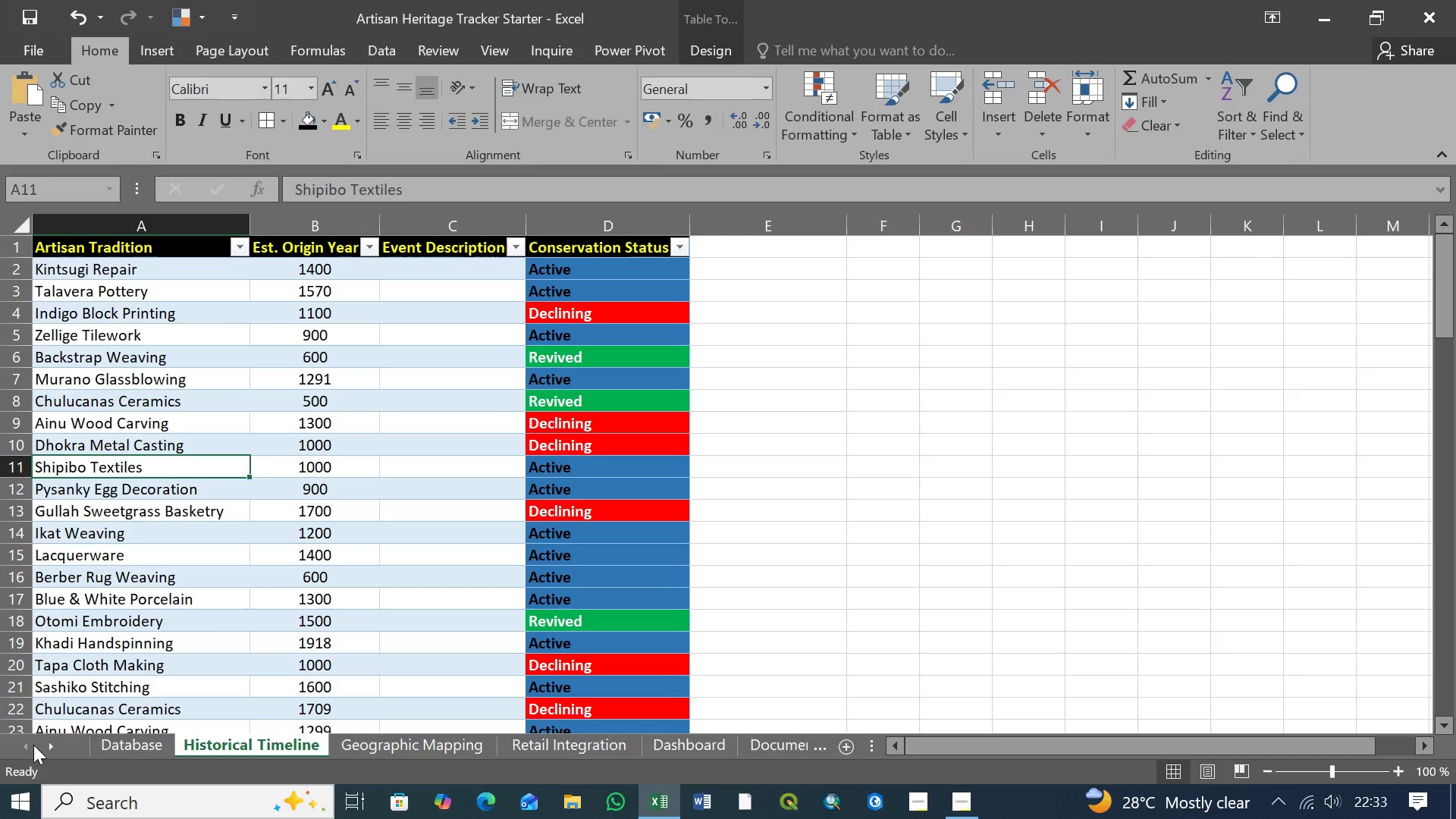 
double_click([25, 745])
 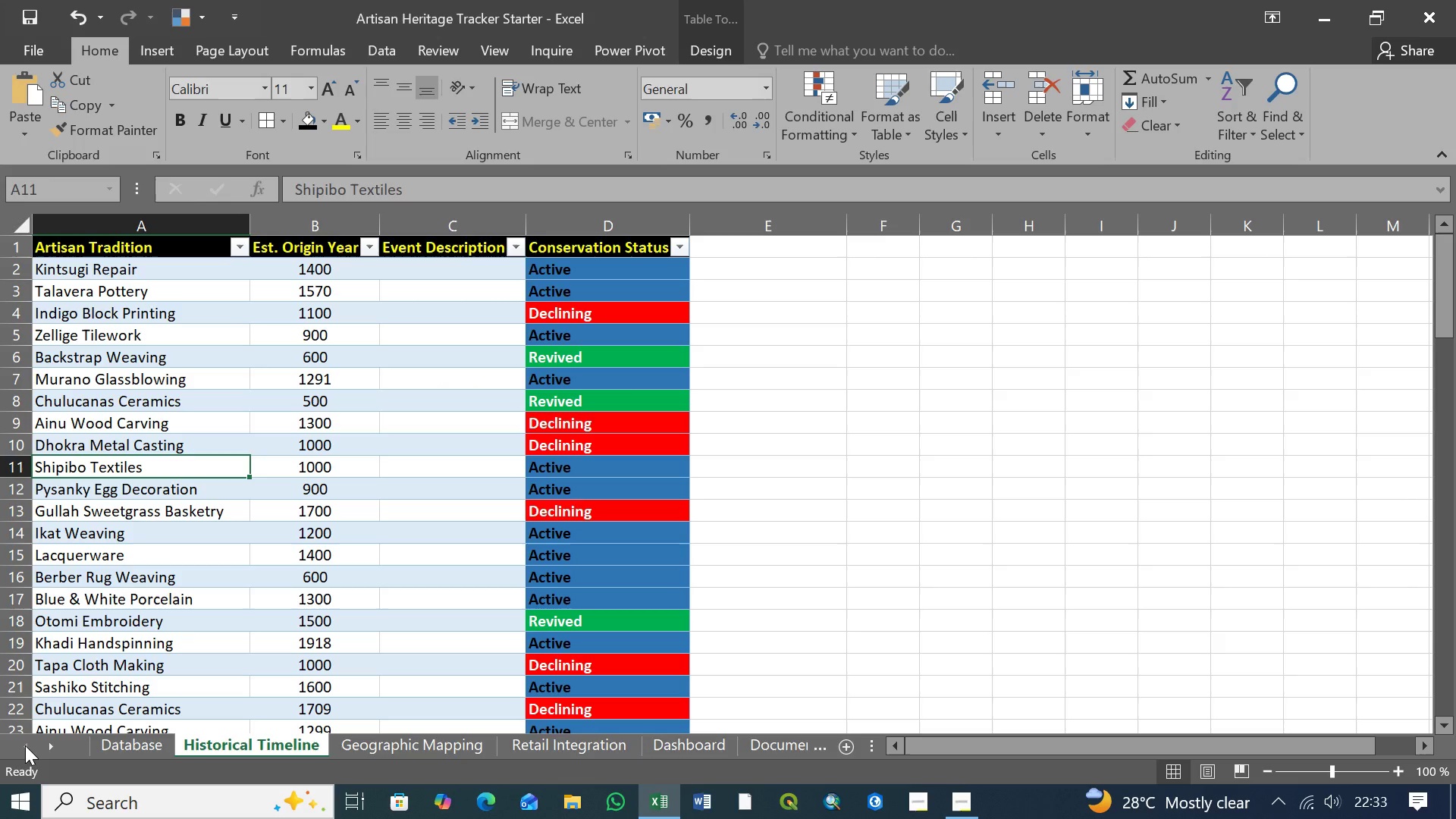 
triple_click([25, 745])
 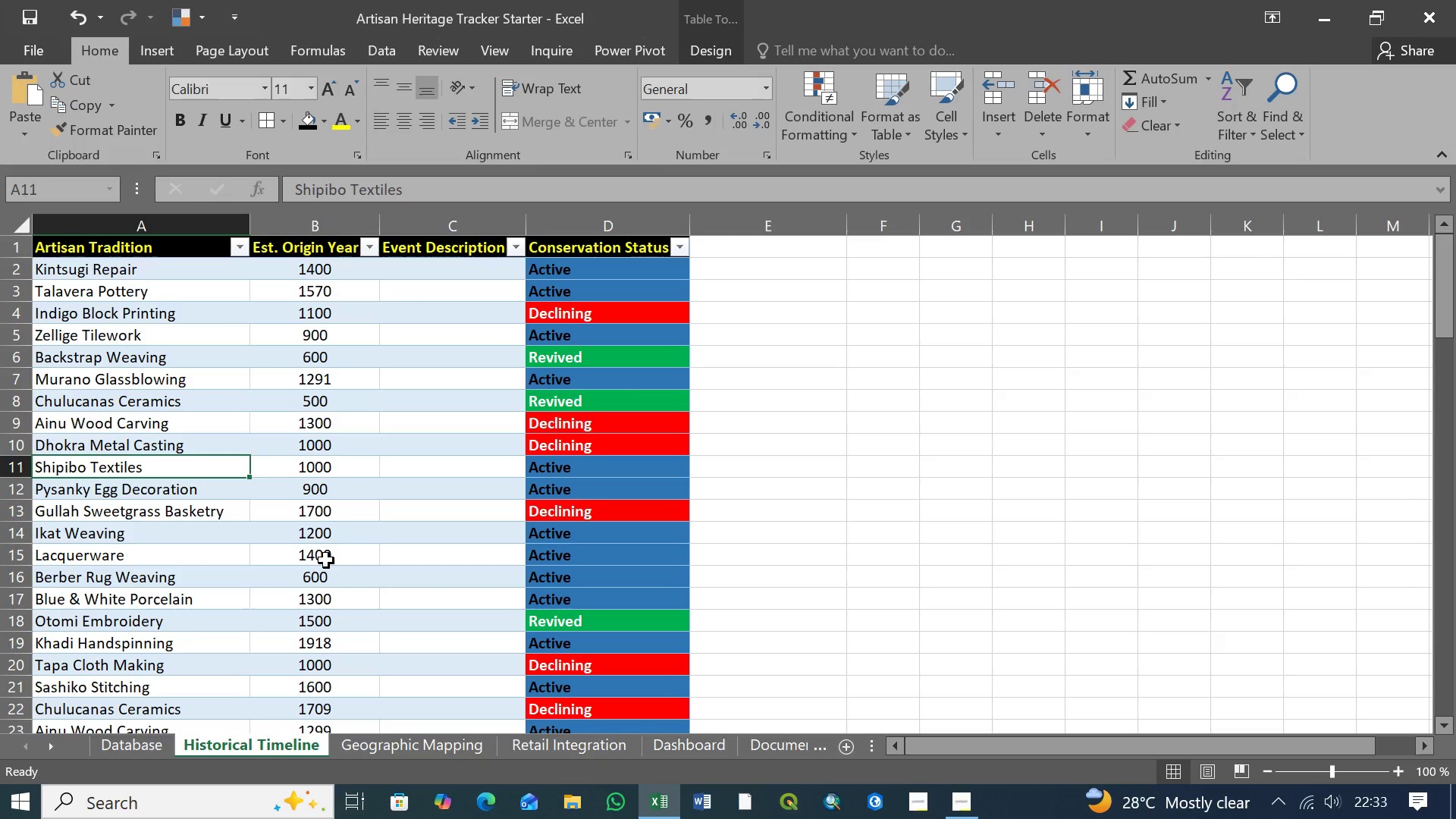 
scroll: coordinate [328, 557], scroll_direction: up, amount: 4.0
 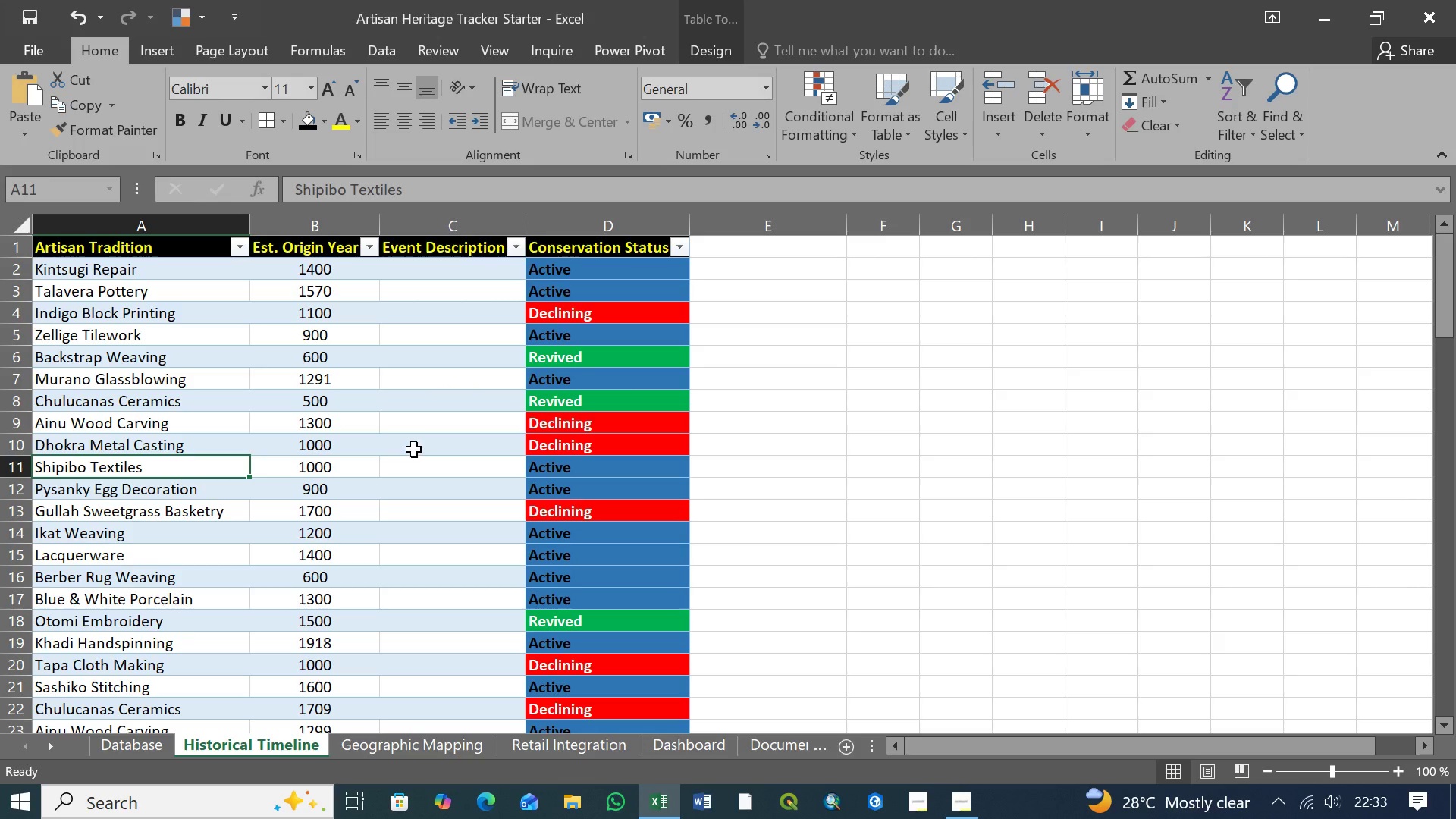 
scroll: coordinate [426, 449], scroll_direction: down, amount: 10.0
 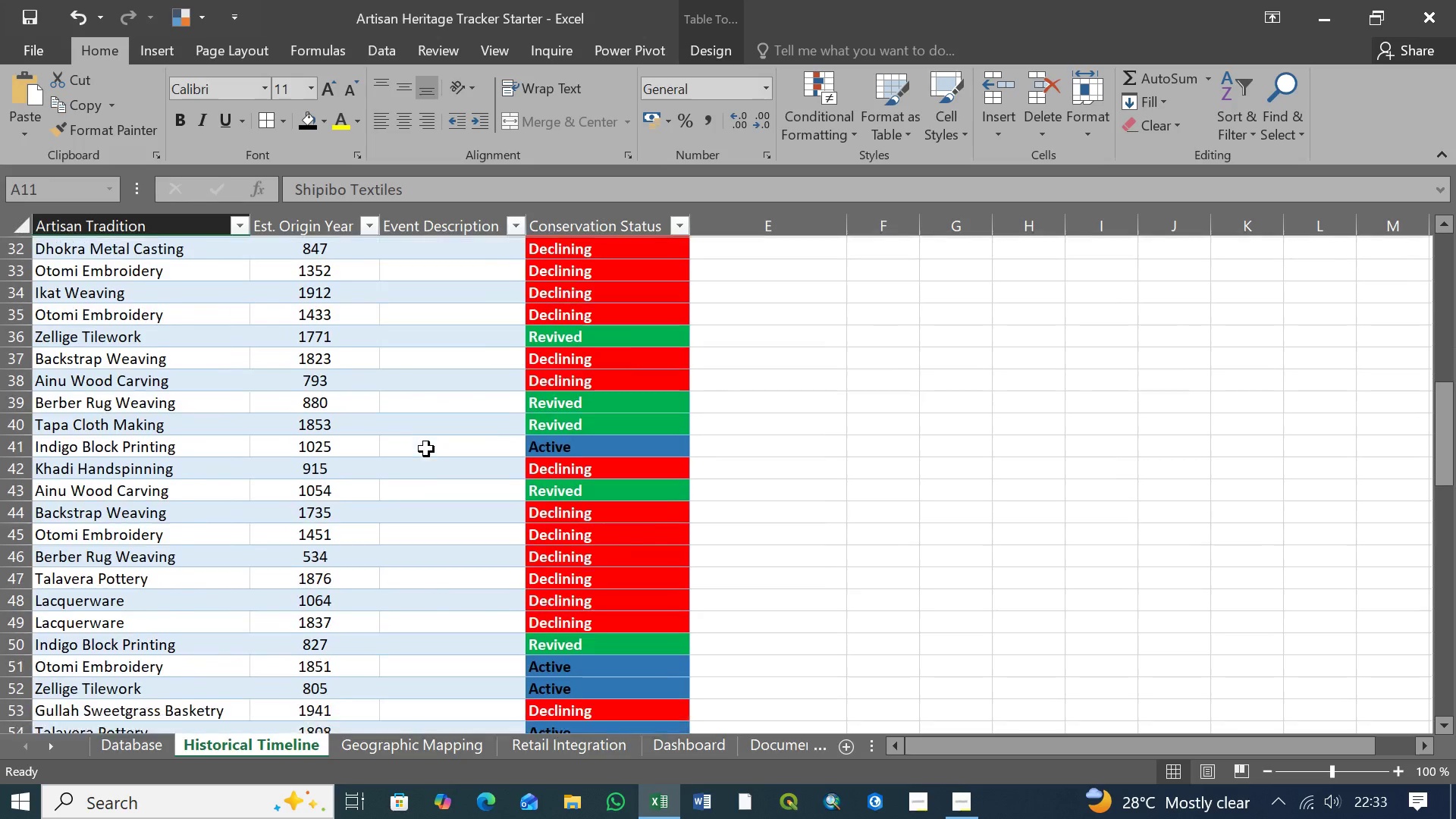 
scroll: coordinate [427, 449], scroll_direction: up, amount: 17.0
 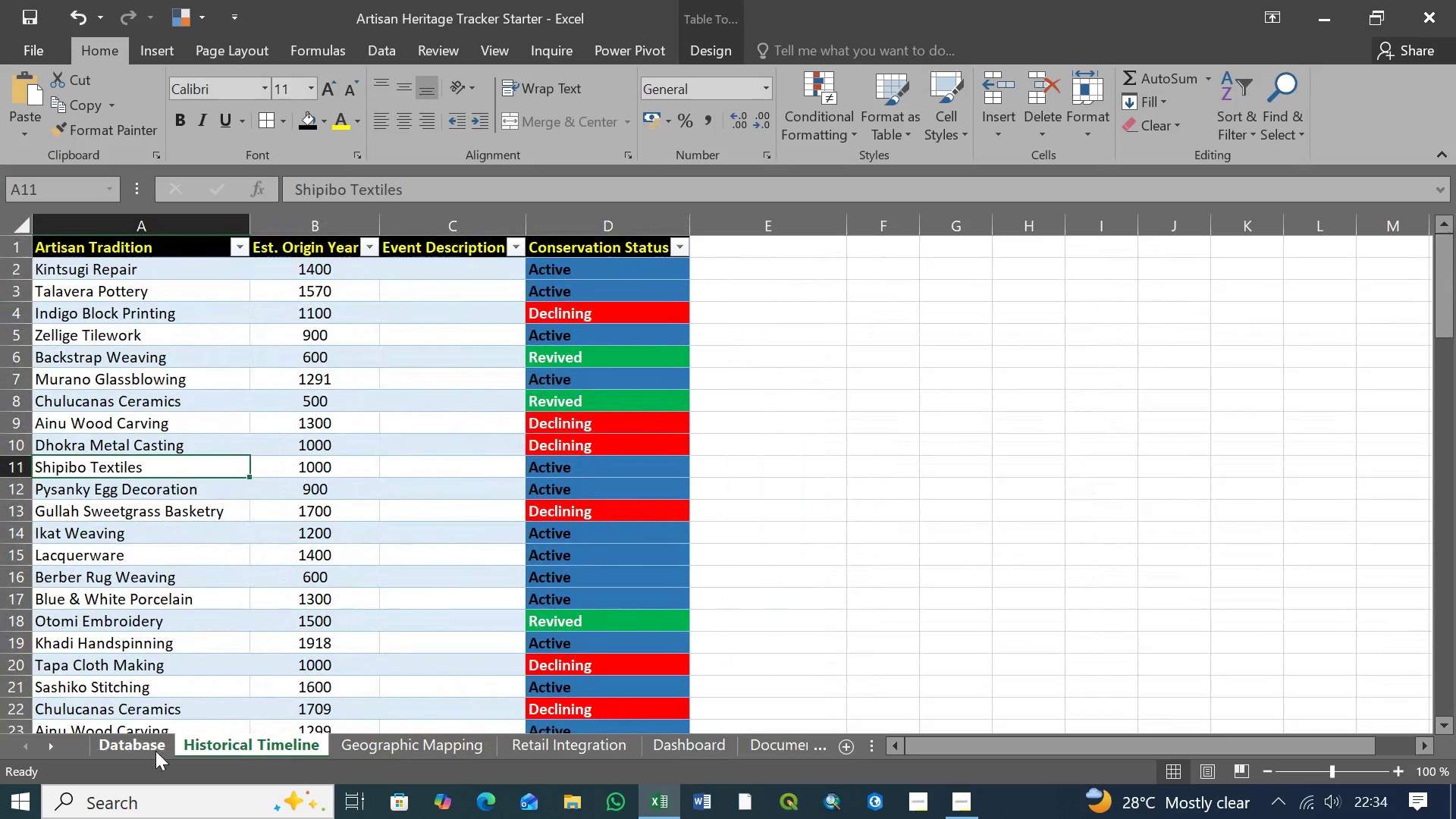 
left_click([136, 750])
 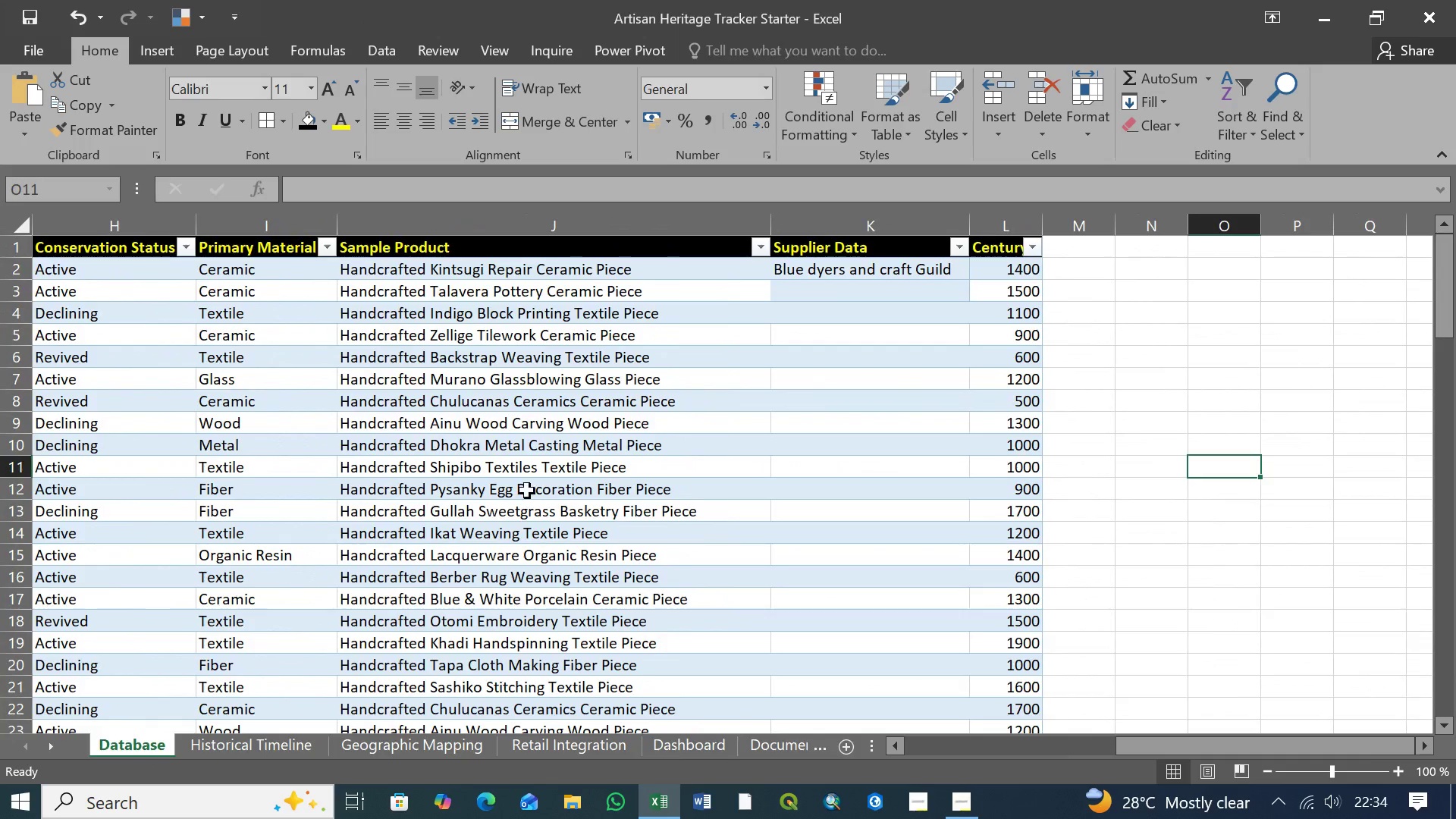 
scroll: coordinate [535, 503], scroll_direction: down, amount: 27.0
 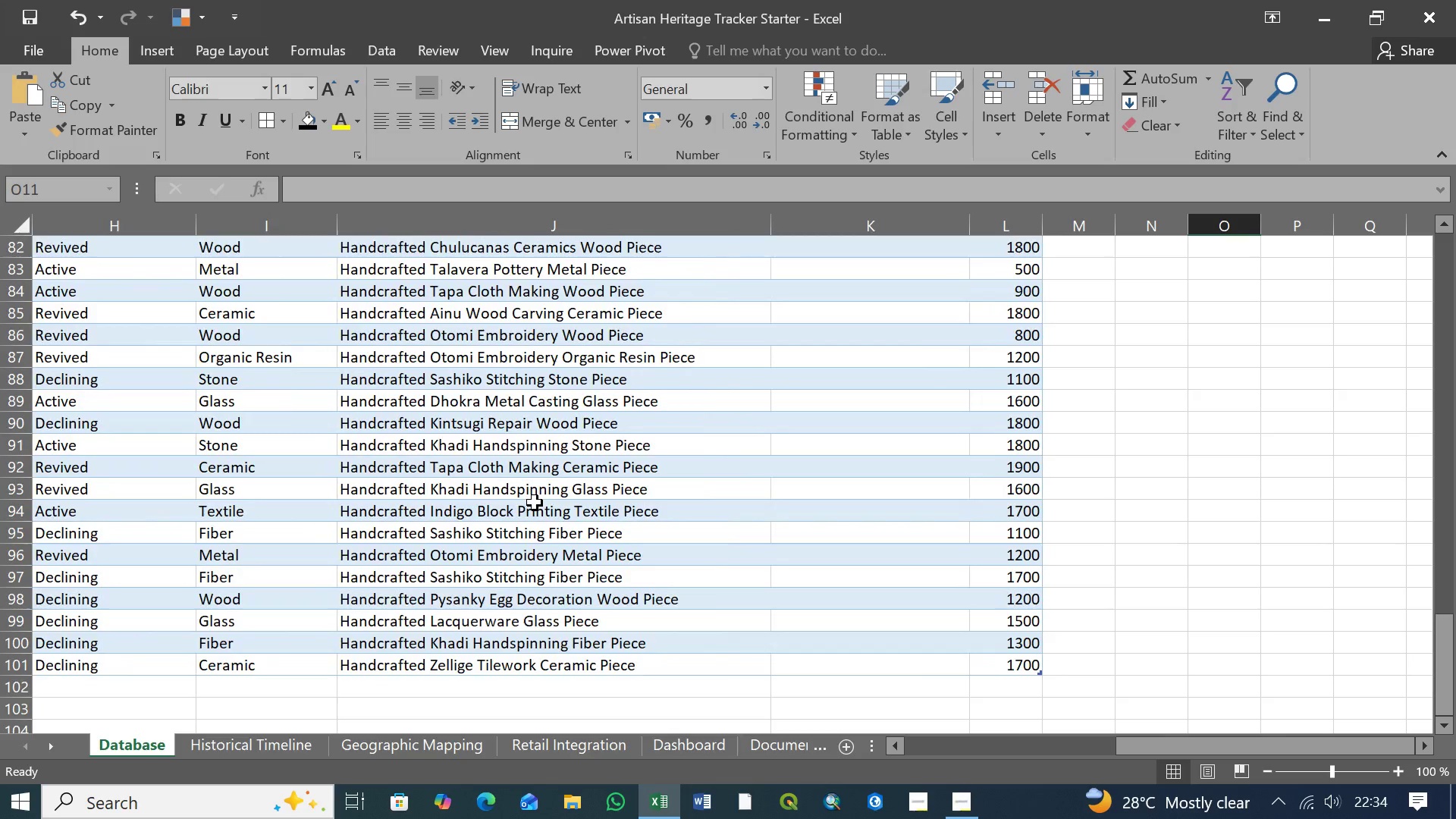 
scroll: coordinate [535, 503], scroll_direction: up, amount: 36.0
 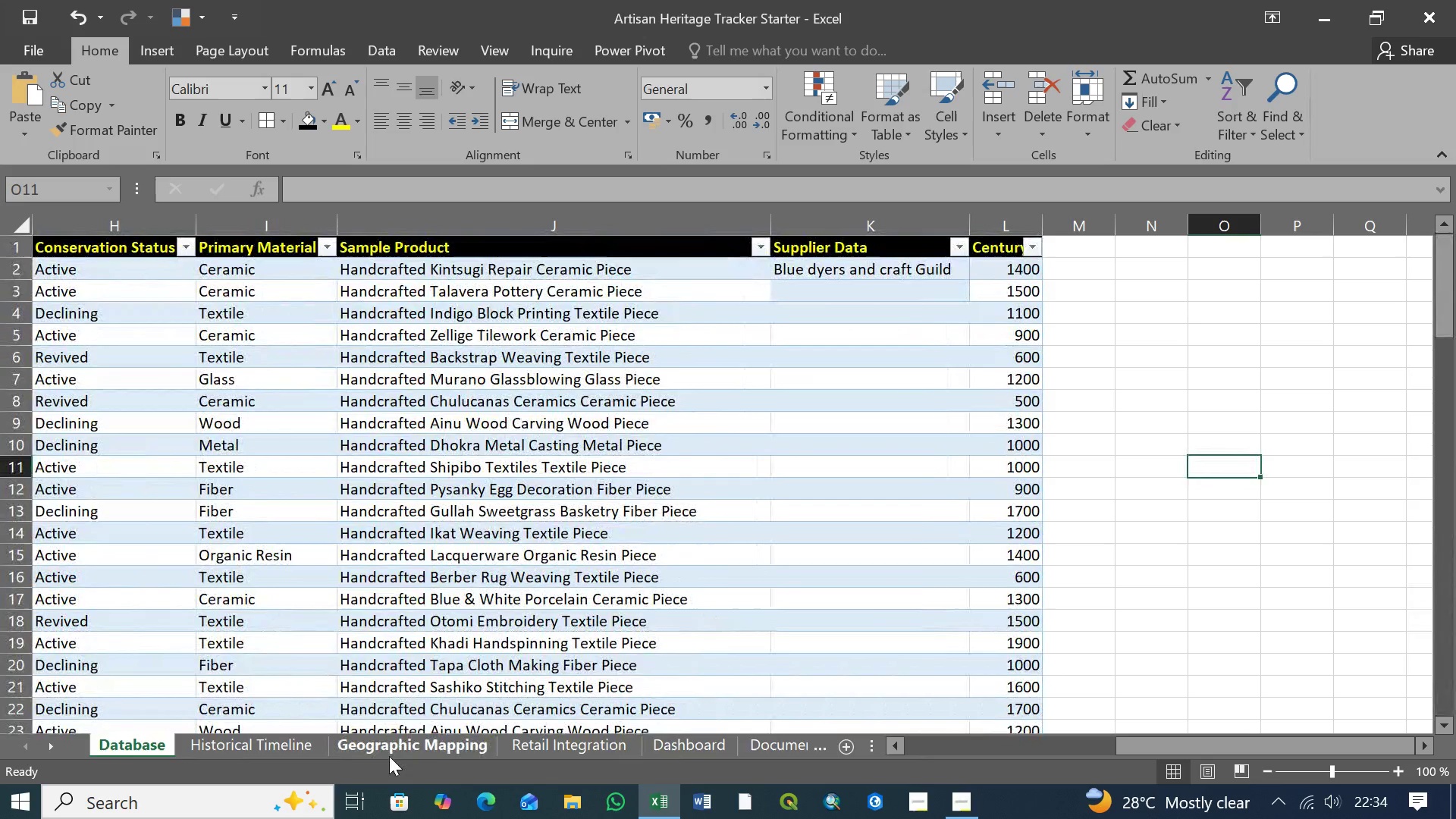 
left_click([398, 747])
 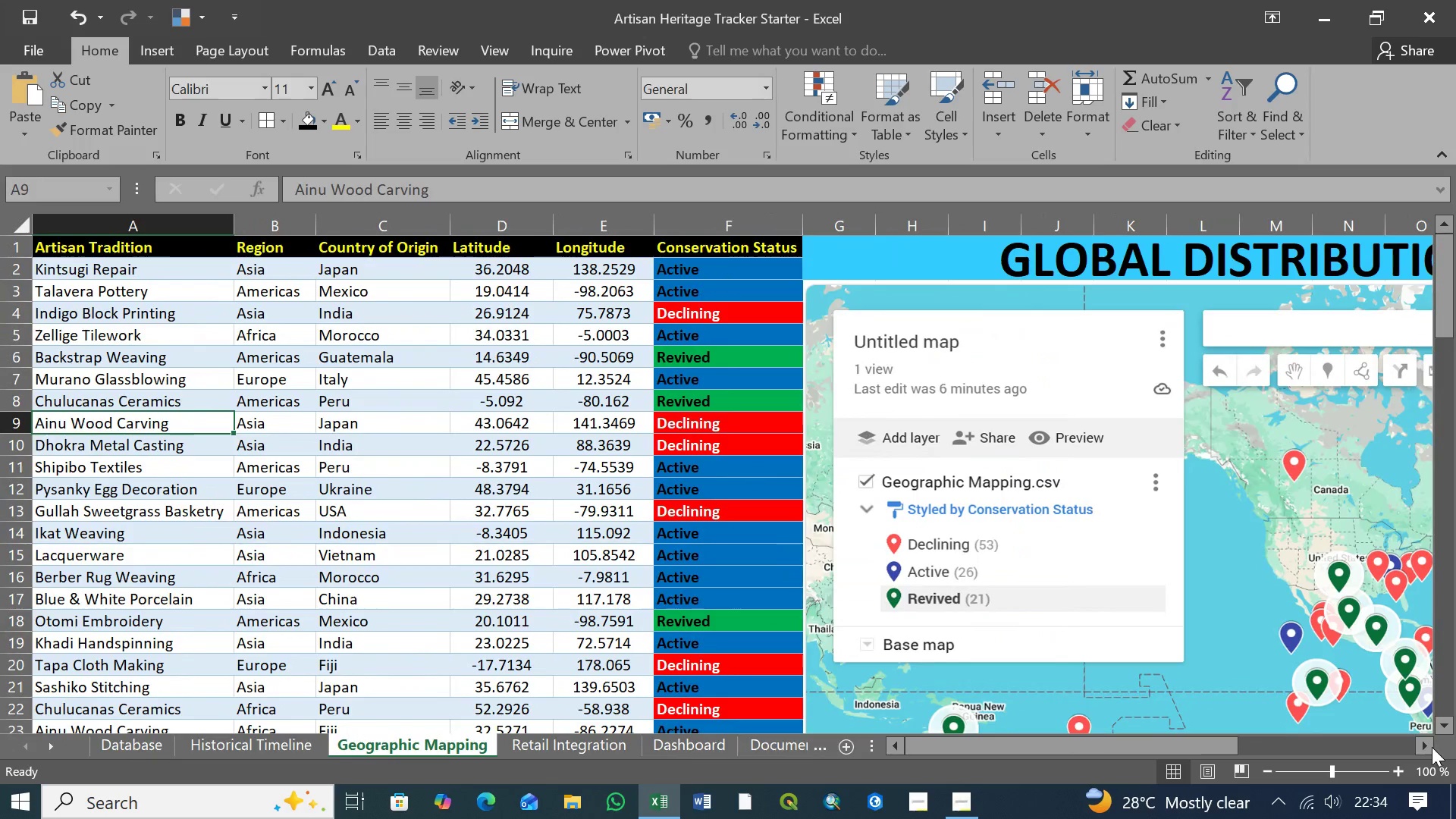 
double_click([1429, 748])
 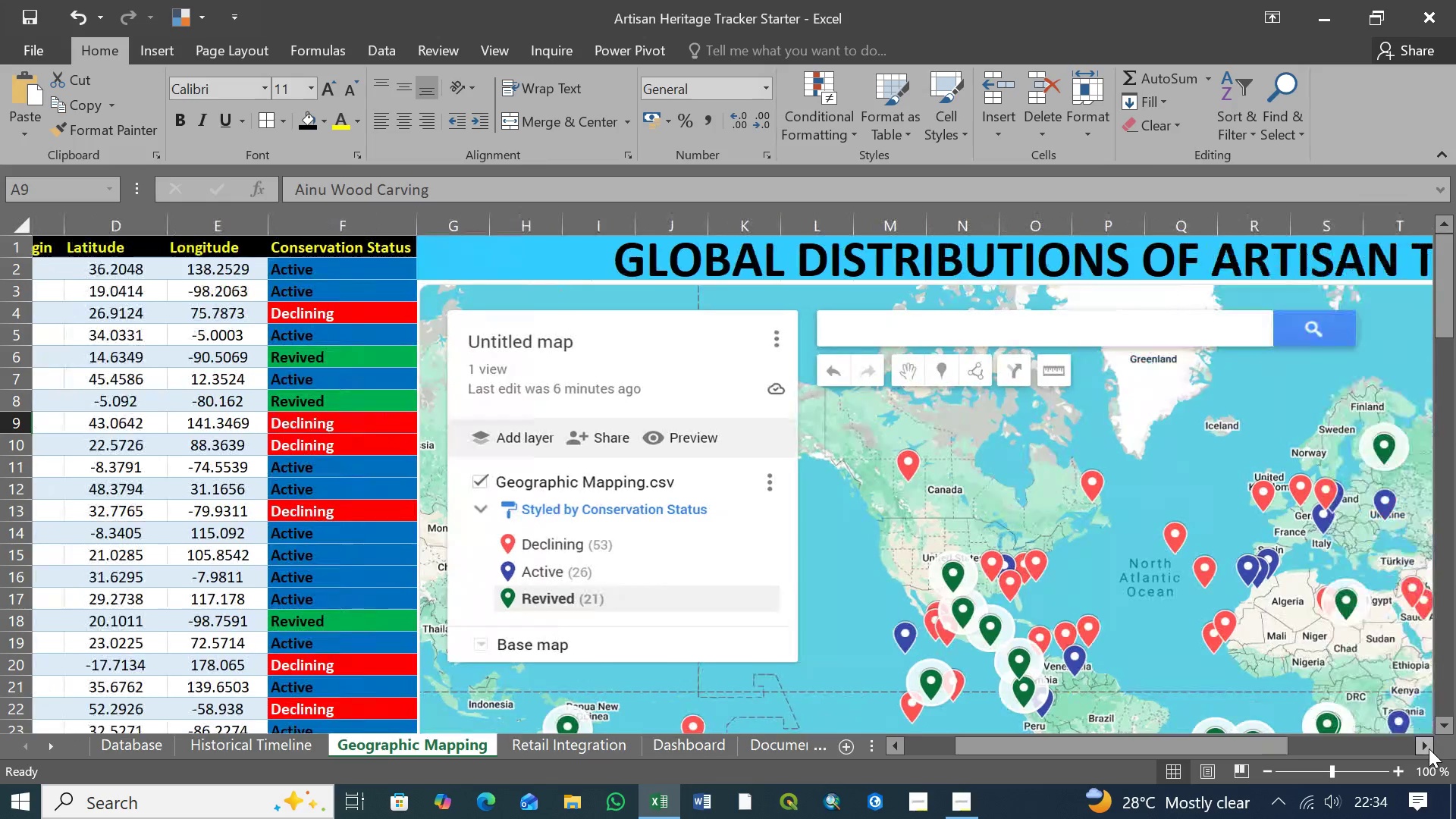 
triple_click([1429, 748])
 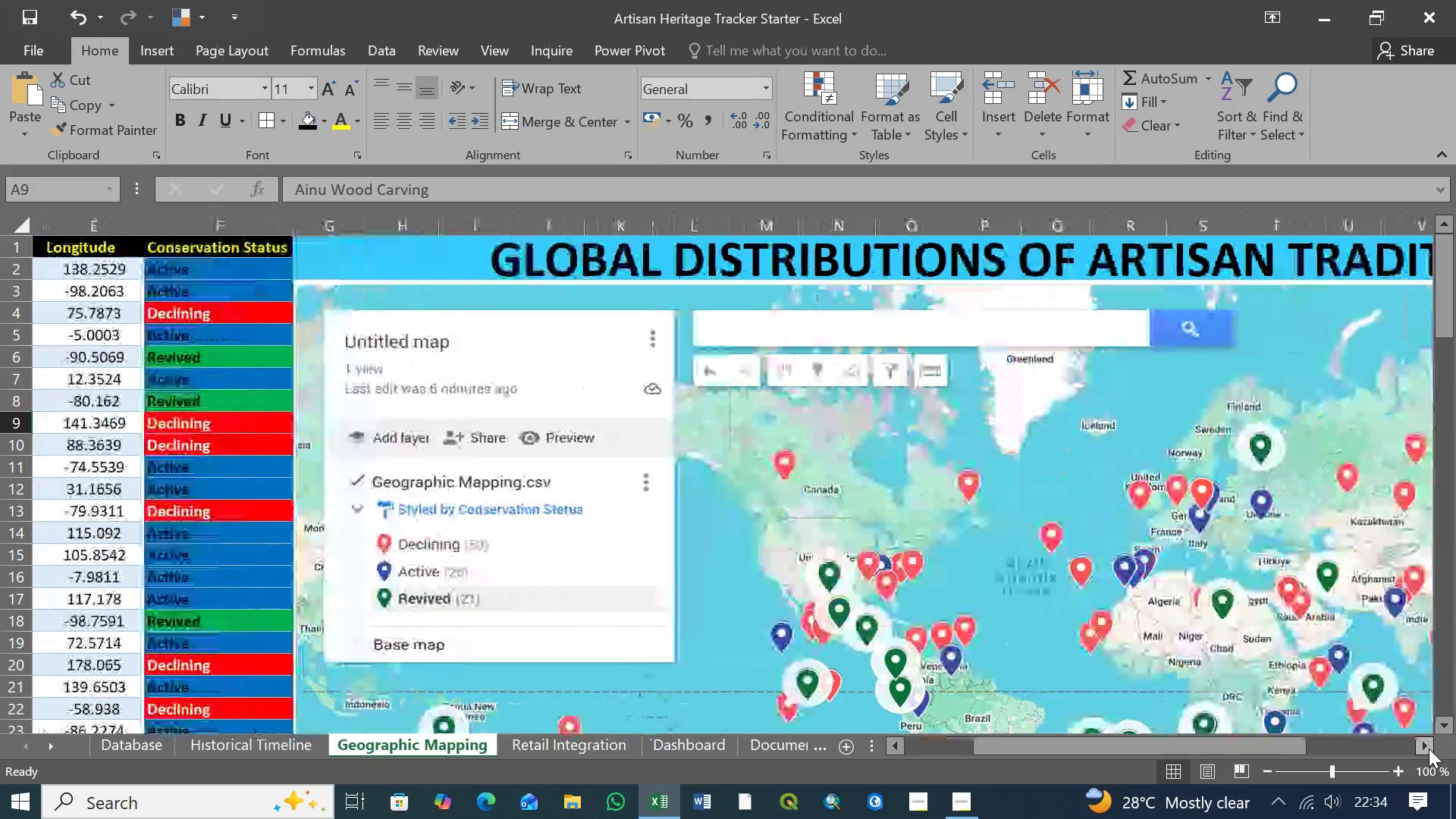 
triple_click([1429, 748])
 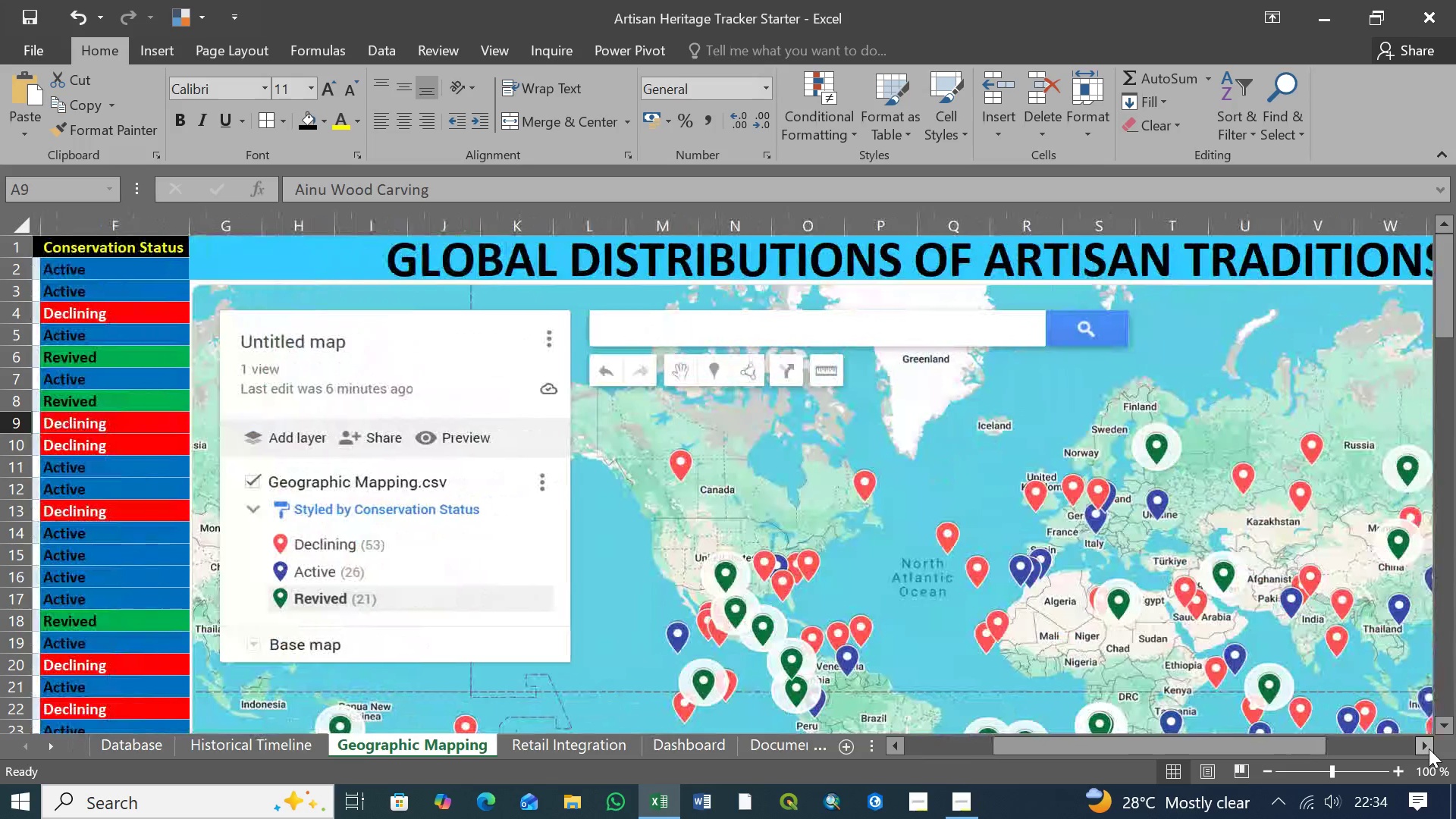 
double_click([1429, 748])
 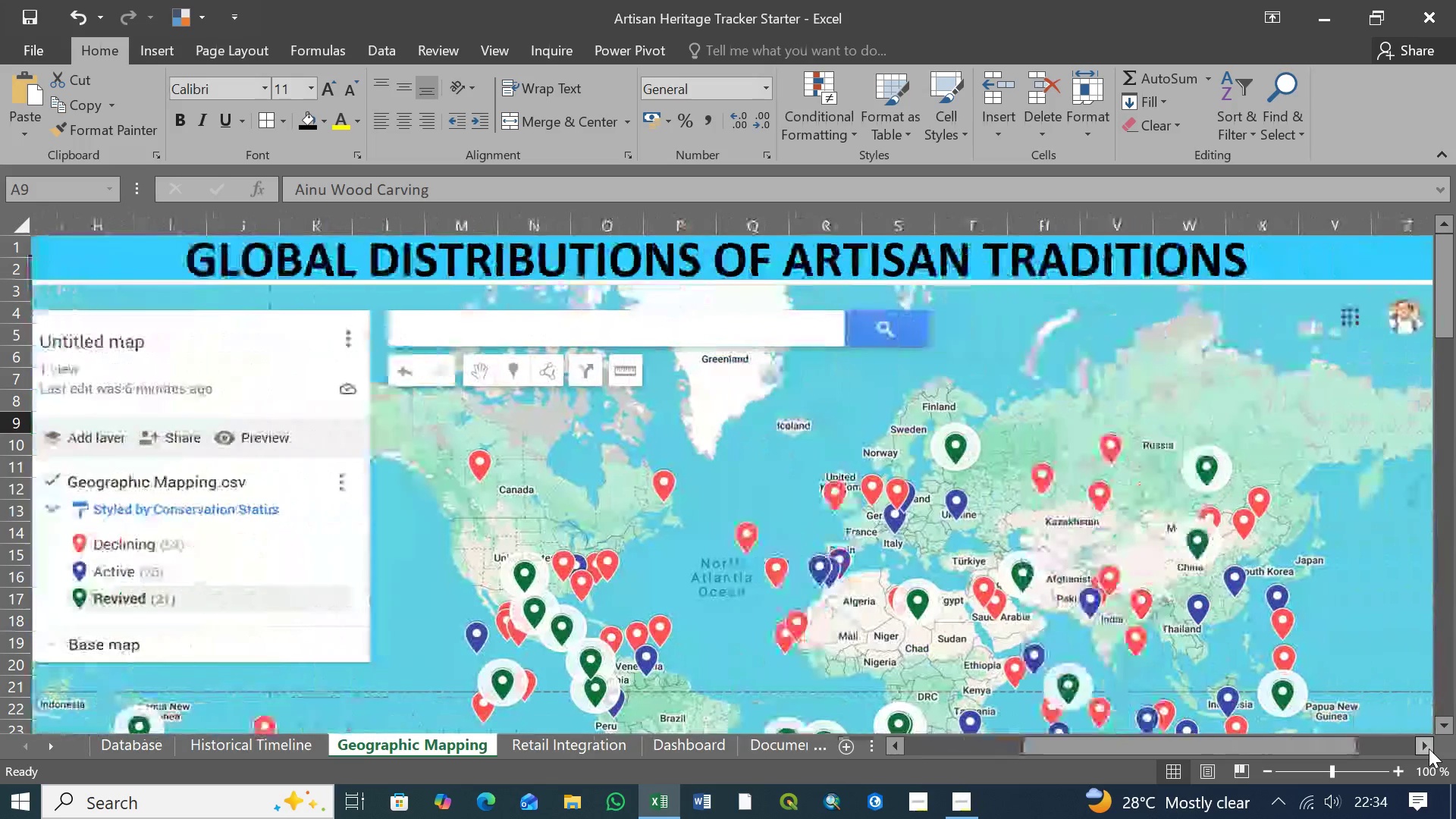 
triple_click([1429, 748])
 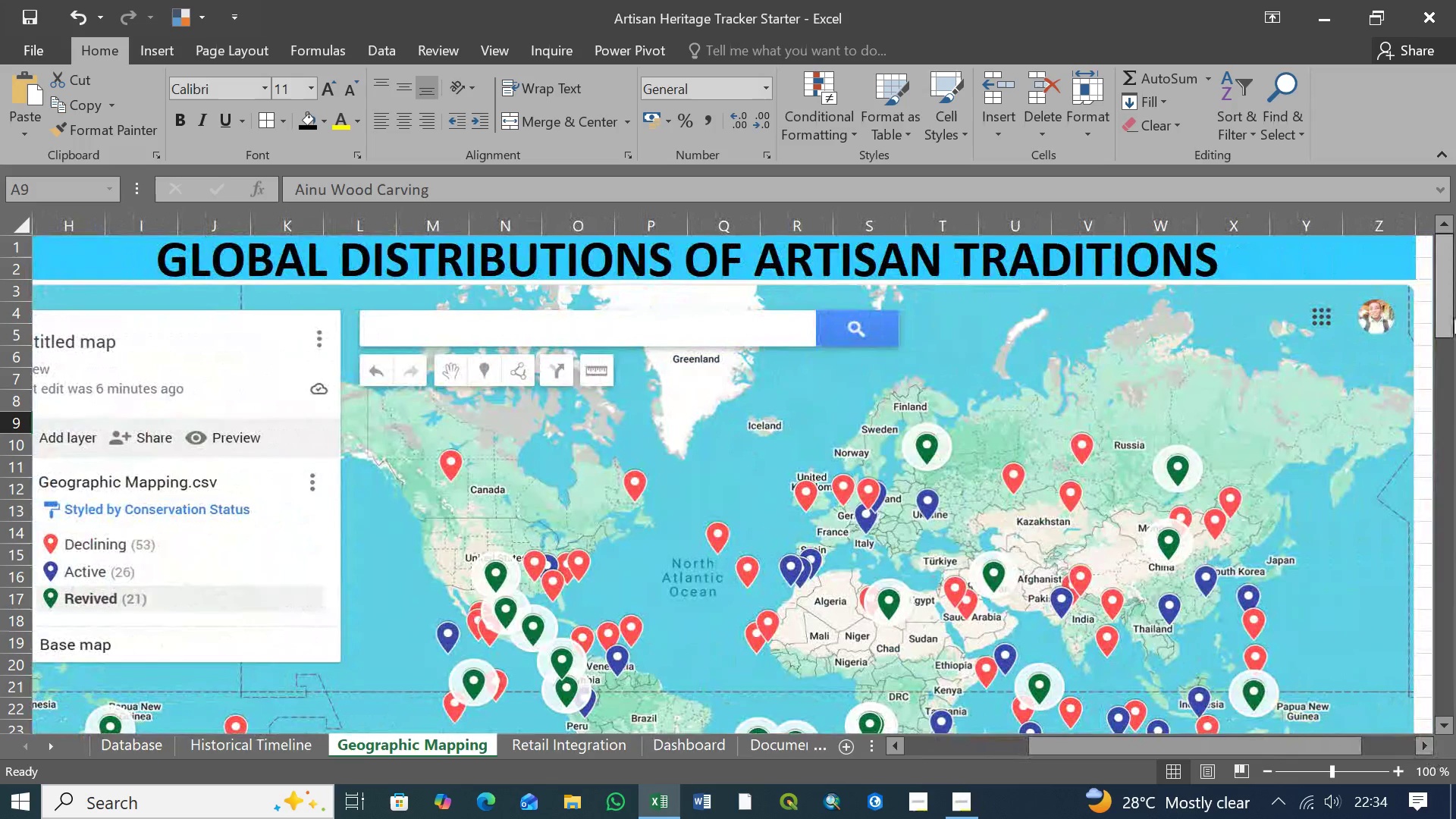 
left_click_drag(start_coordinate=[1439, 317], to_coordinate=[1455, 295])
 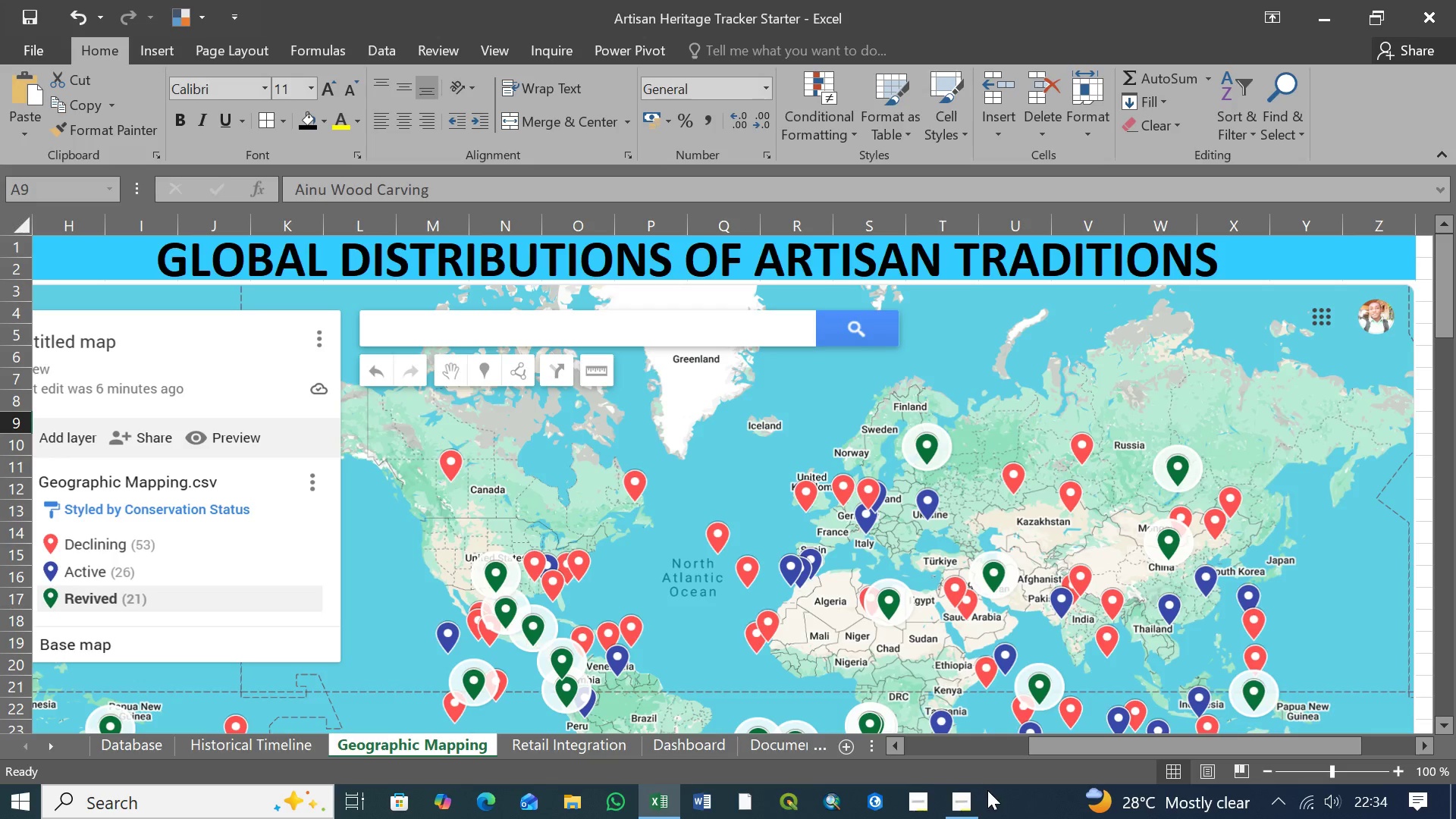 
wait(5.06)
 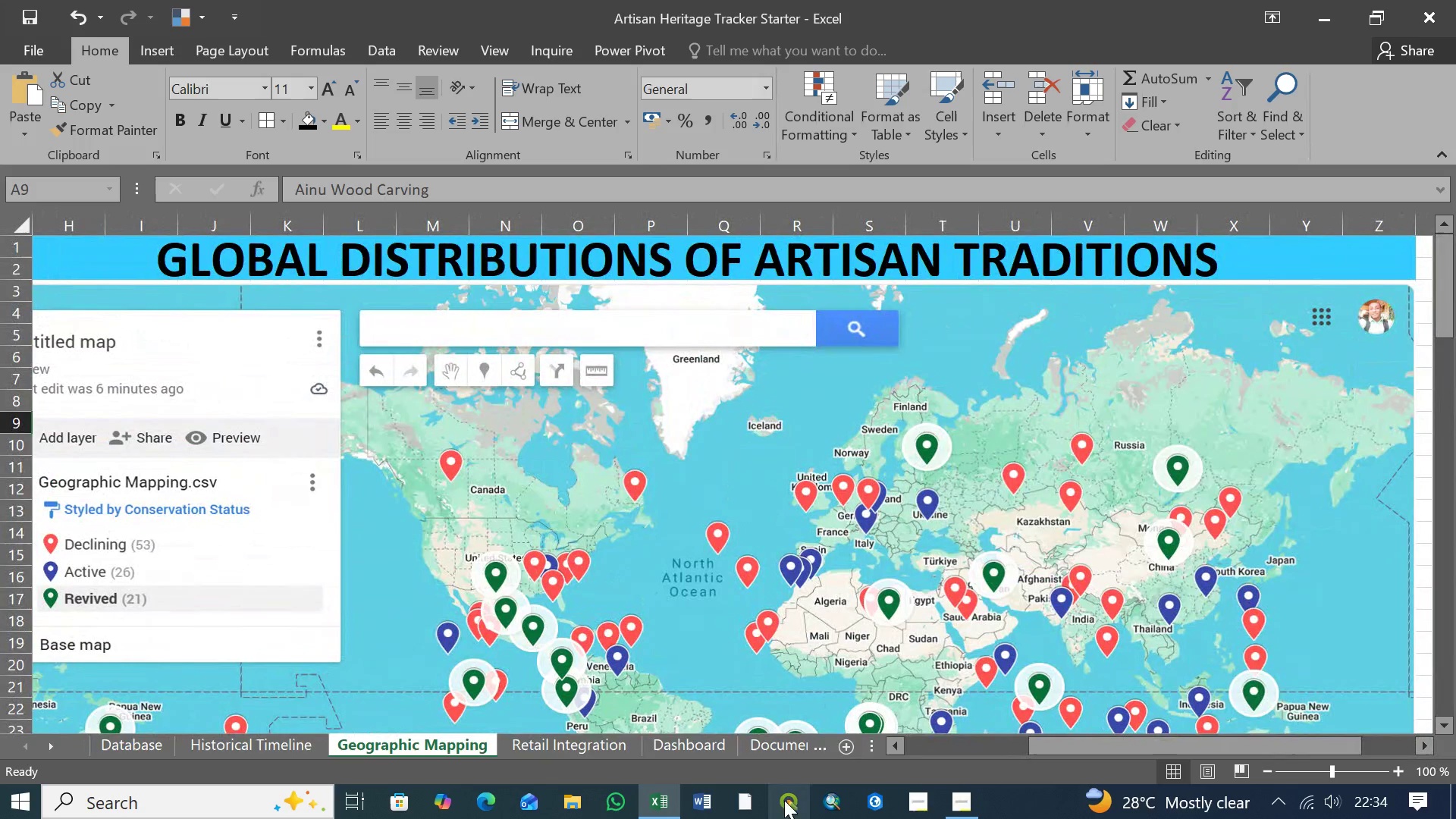 
mouse_move([679, 795])
 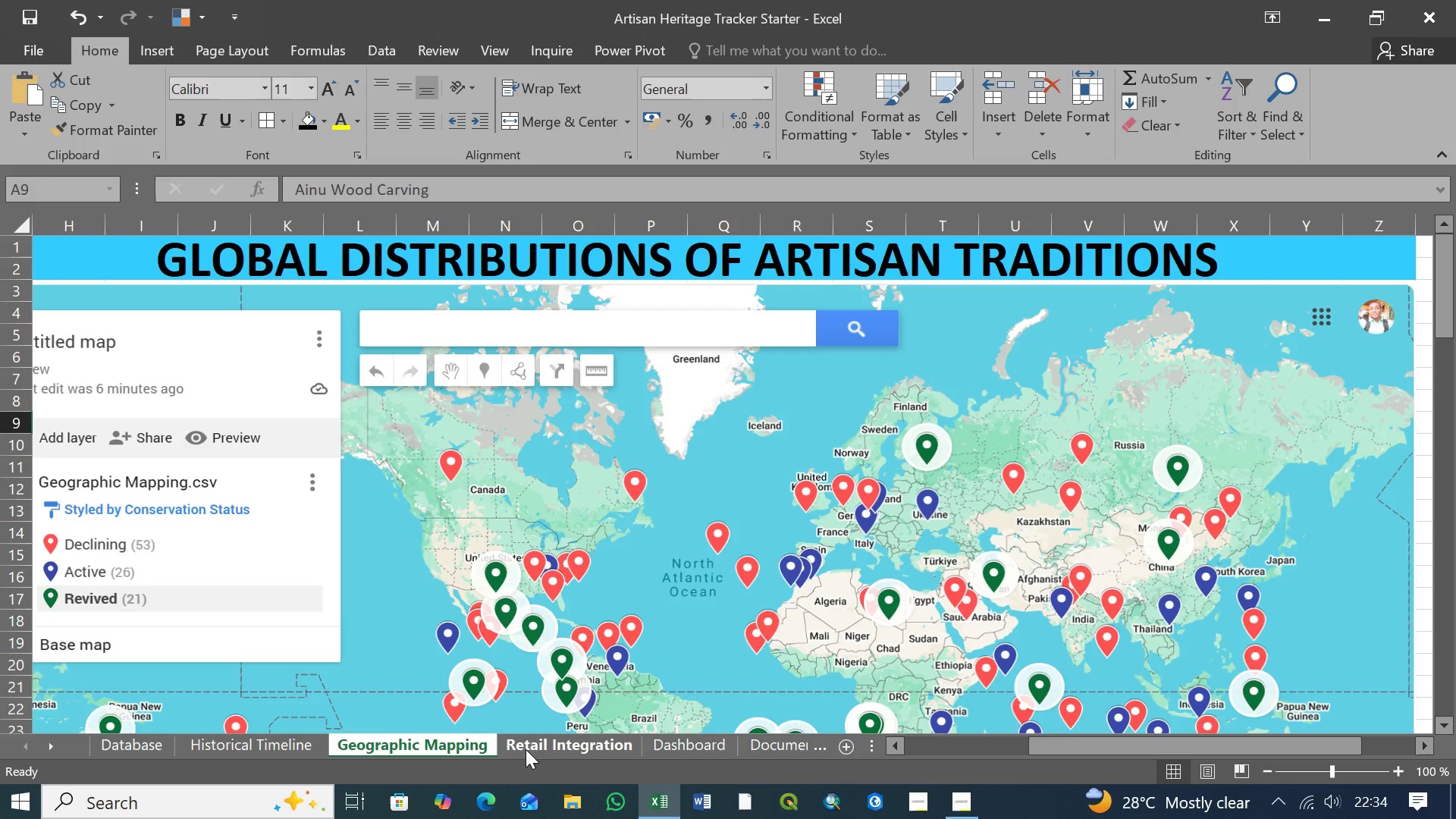 
left_click([532, 745])
 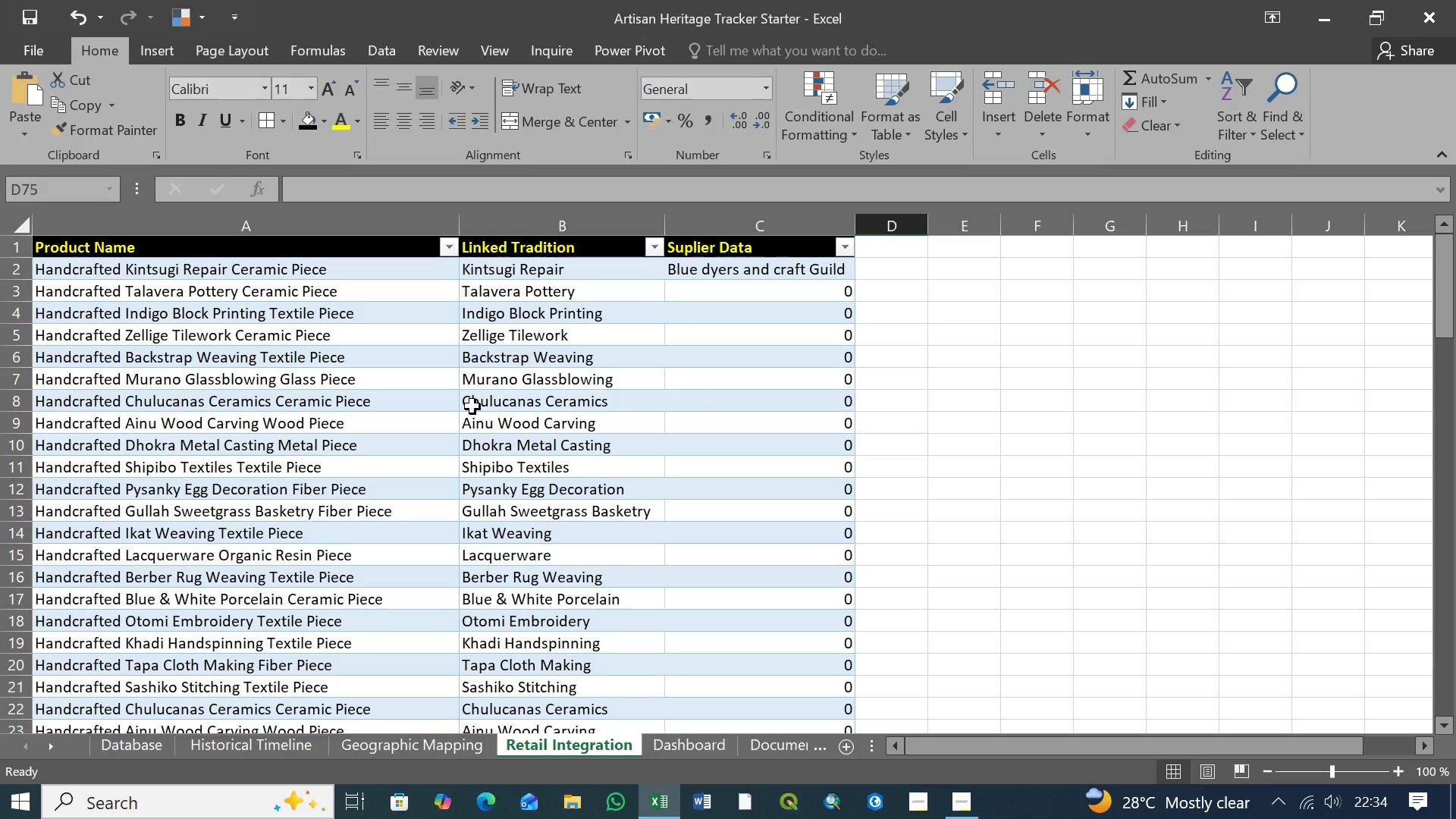 
wait(5.14)
 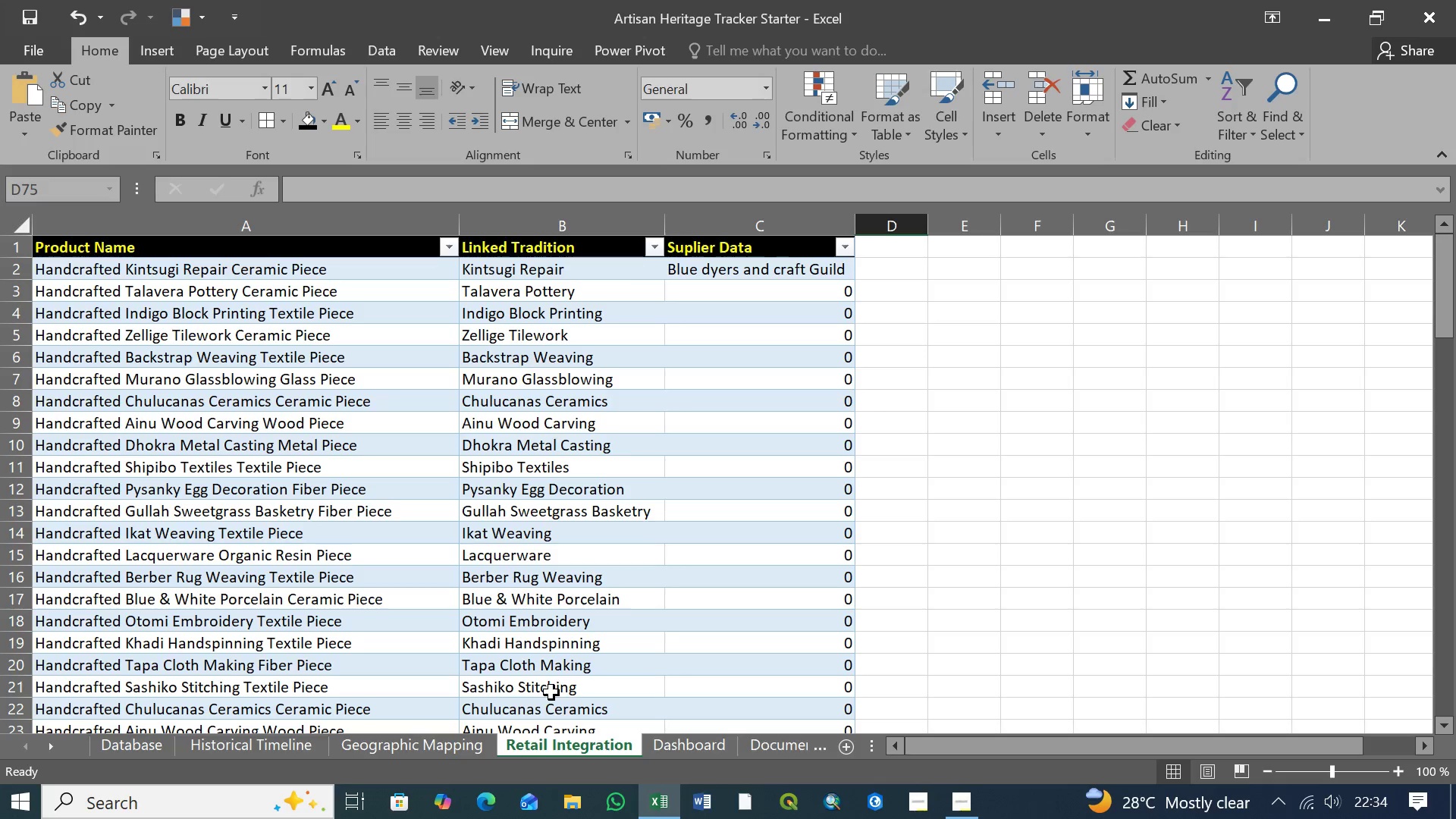 
scroll: coordinate [369, 450], scroll_direction: down, amount: 29.0
 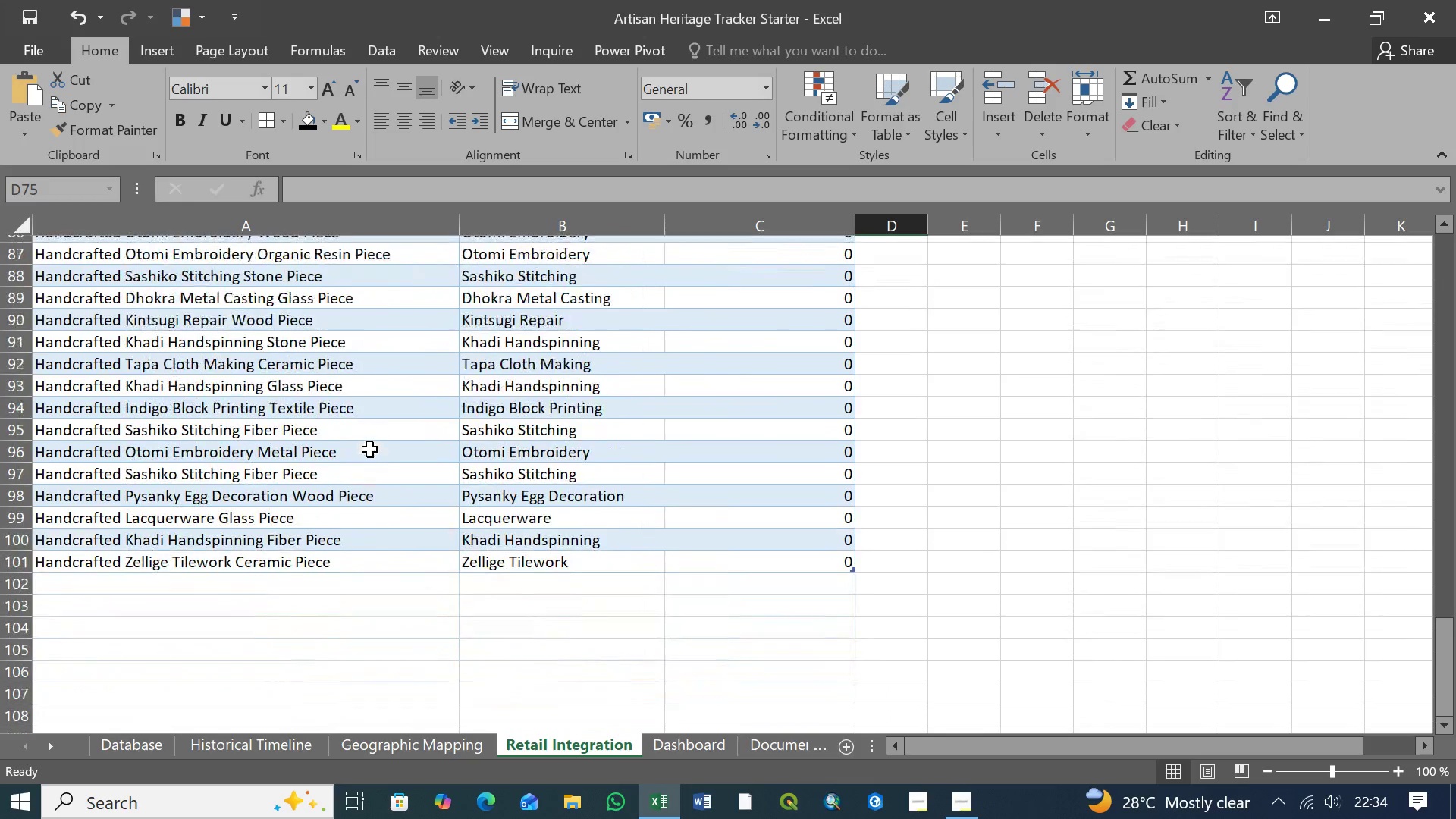 
scroll: coordinate [374, 451], scroll_direction: up, amount: 45.0
 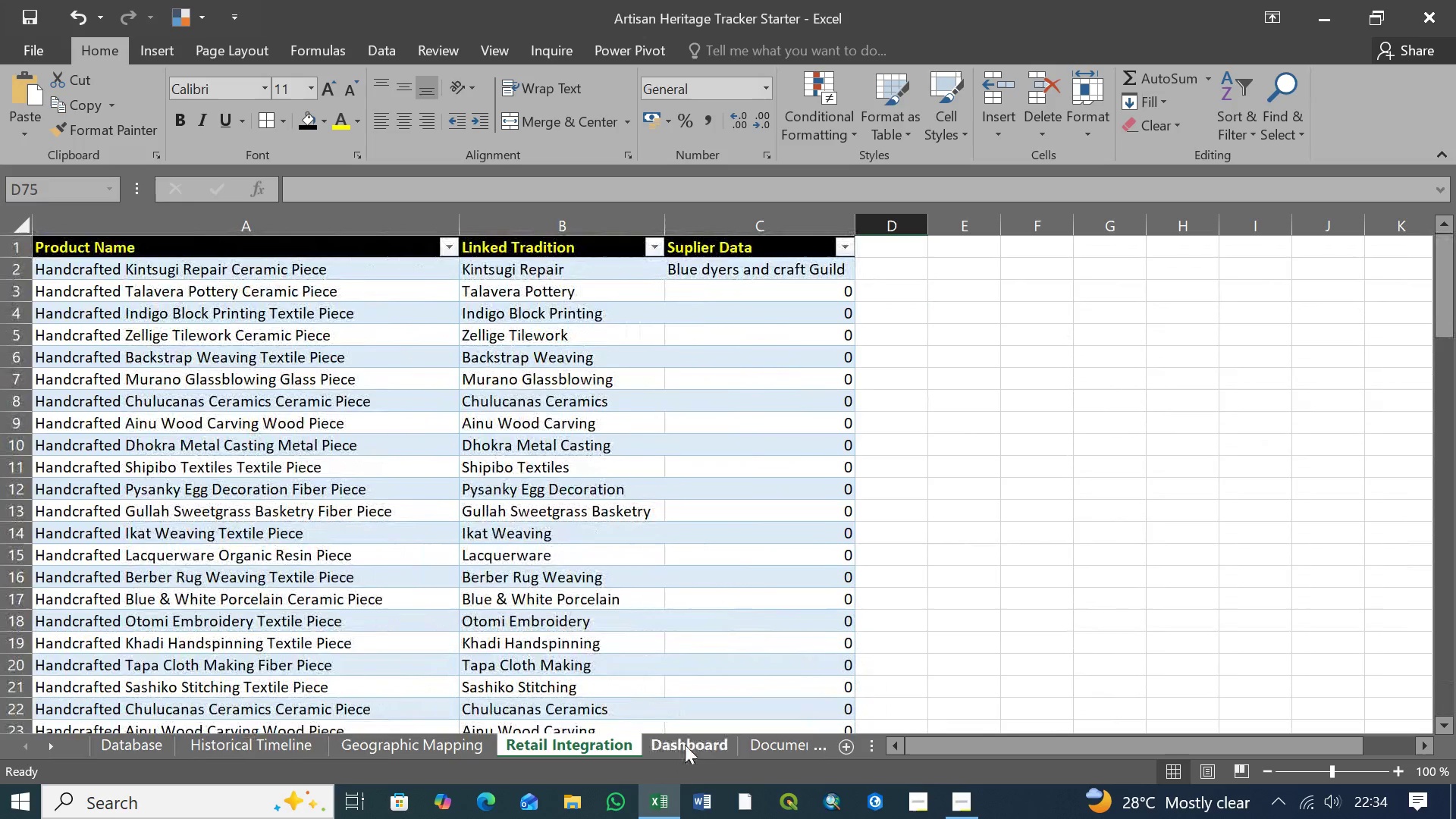 
left_click([685, 745])
 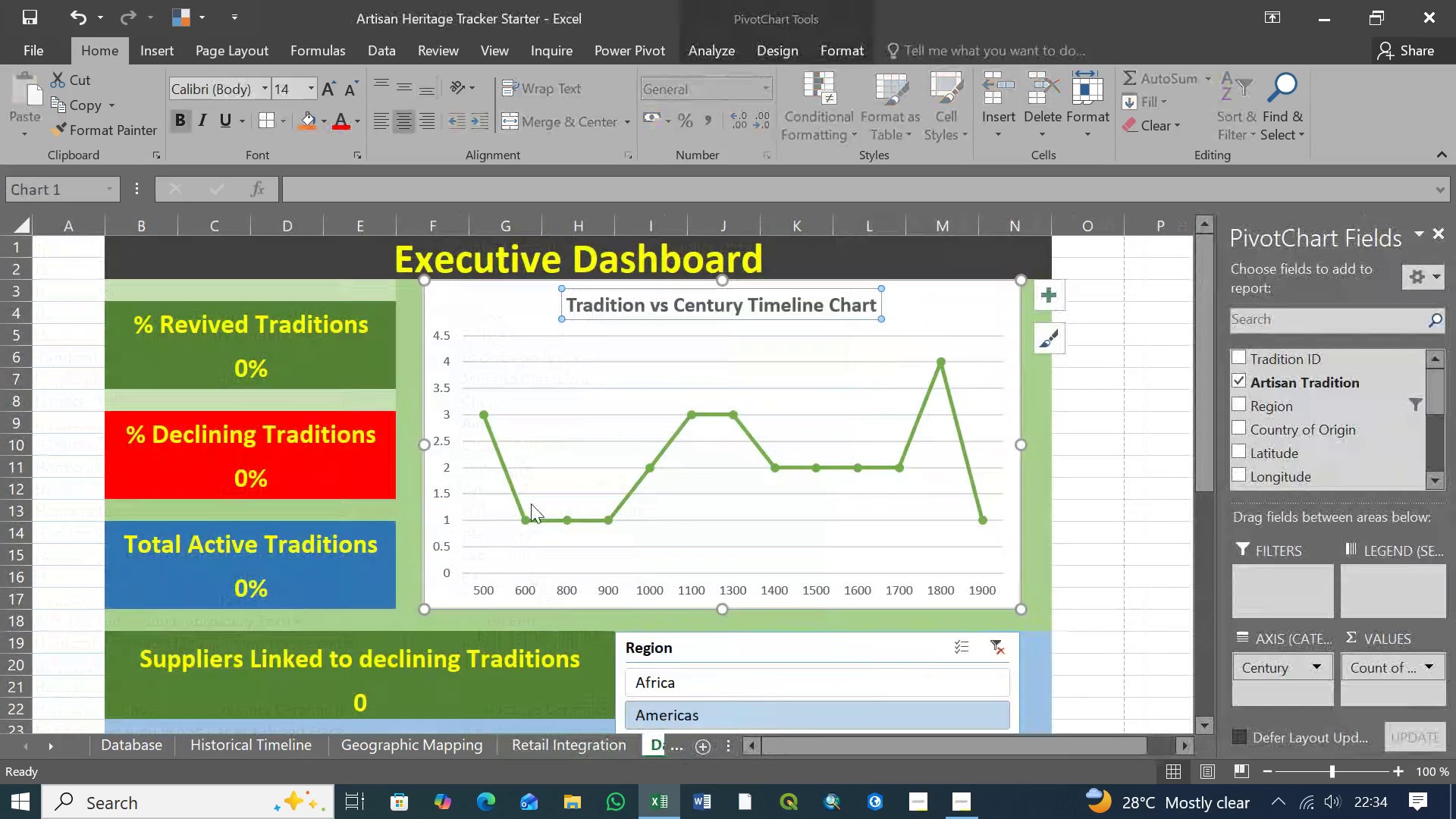 
scroll: coordinate [531, 504], scroll_direction: up, amount: 4.0
 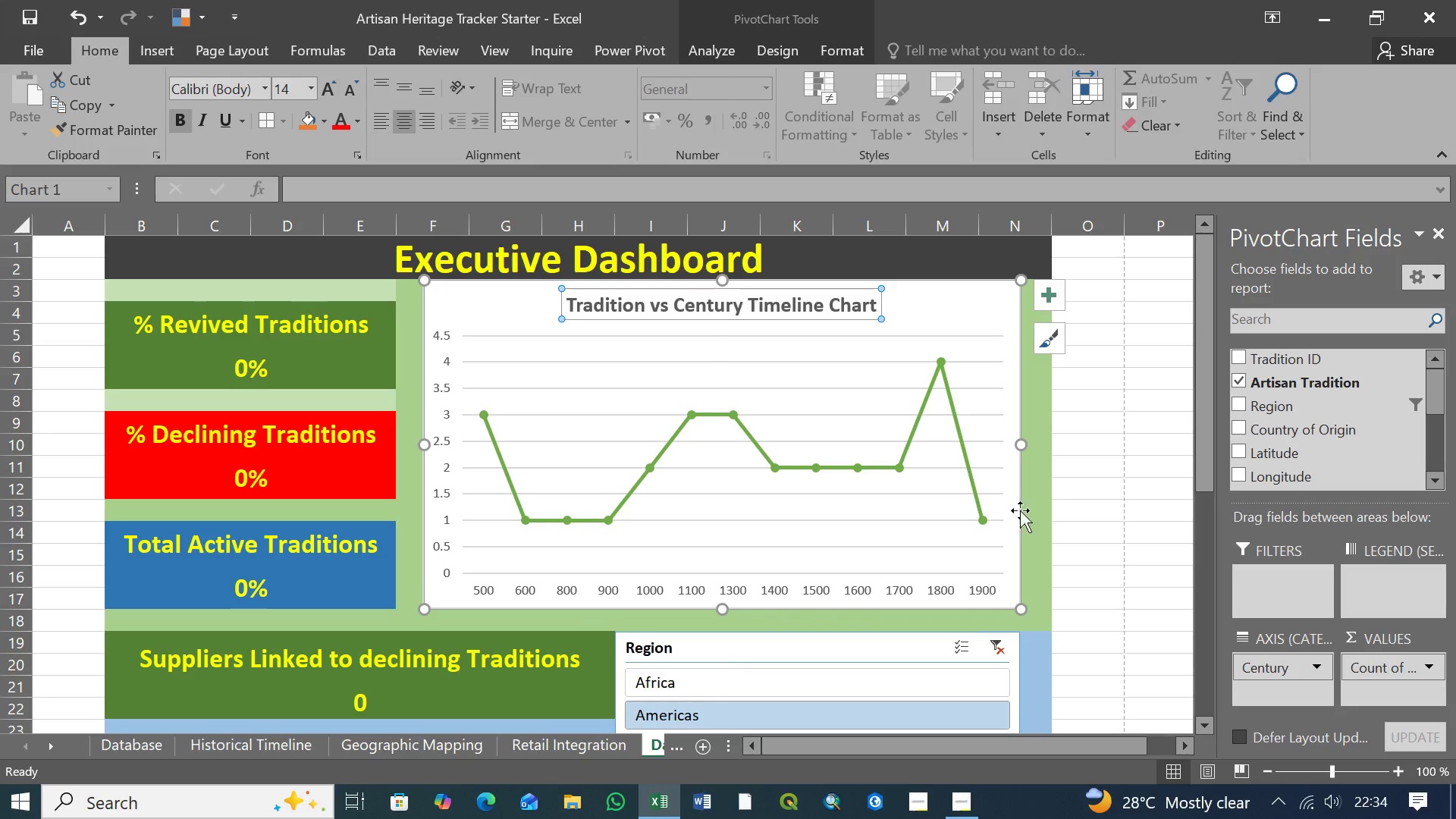 
scroll: coordinate [934, 519], scroll_direction: down, amount: 5.0
 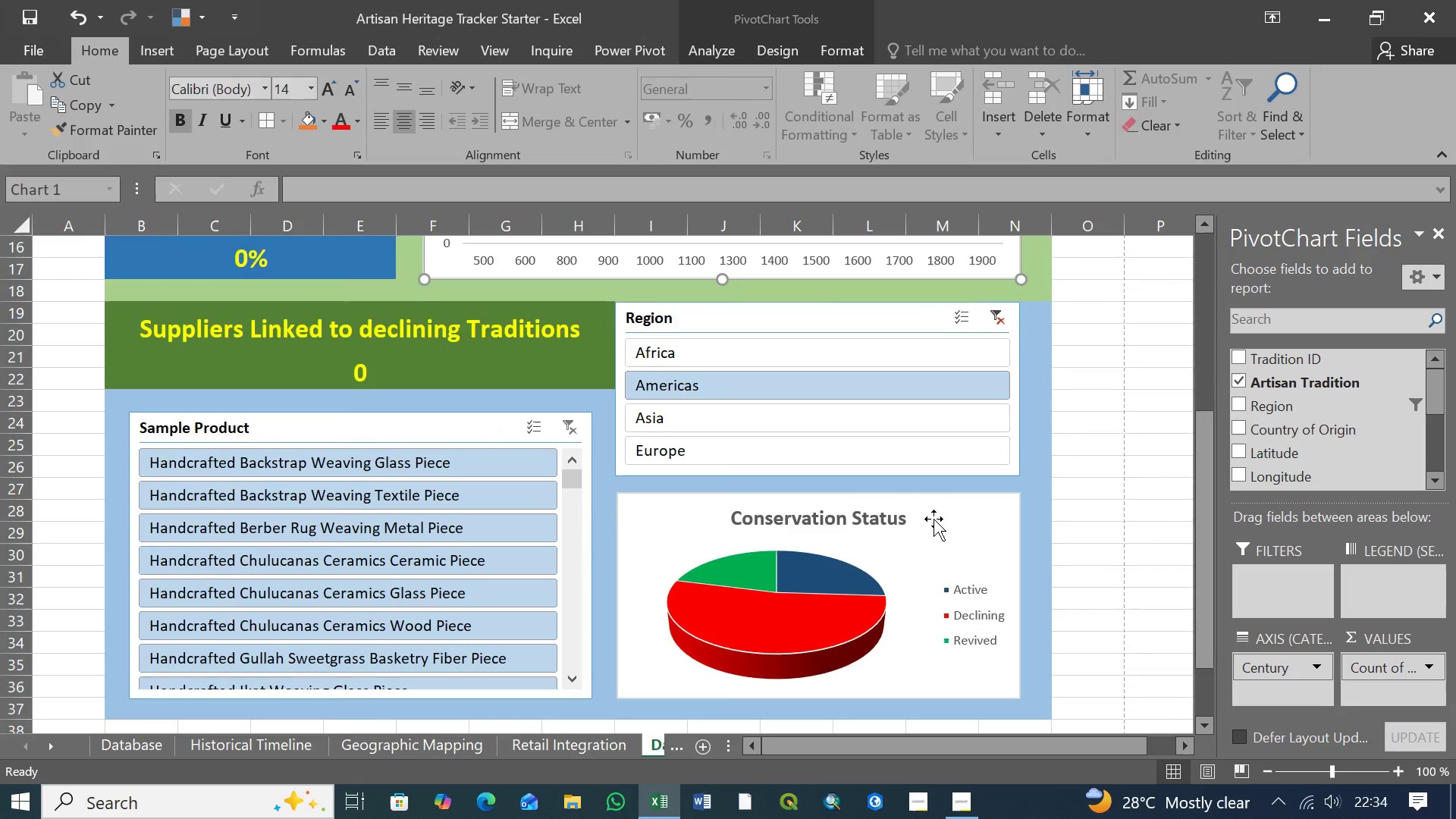 
scroll: coordinate [934, 519], scroll_direction: up, amount: 11.0
 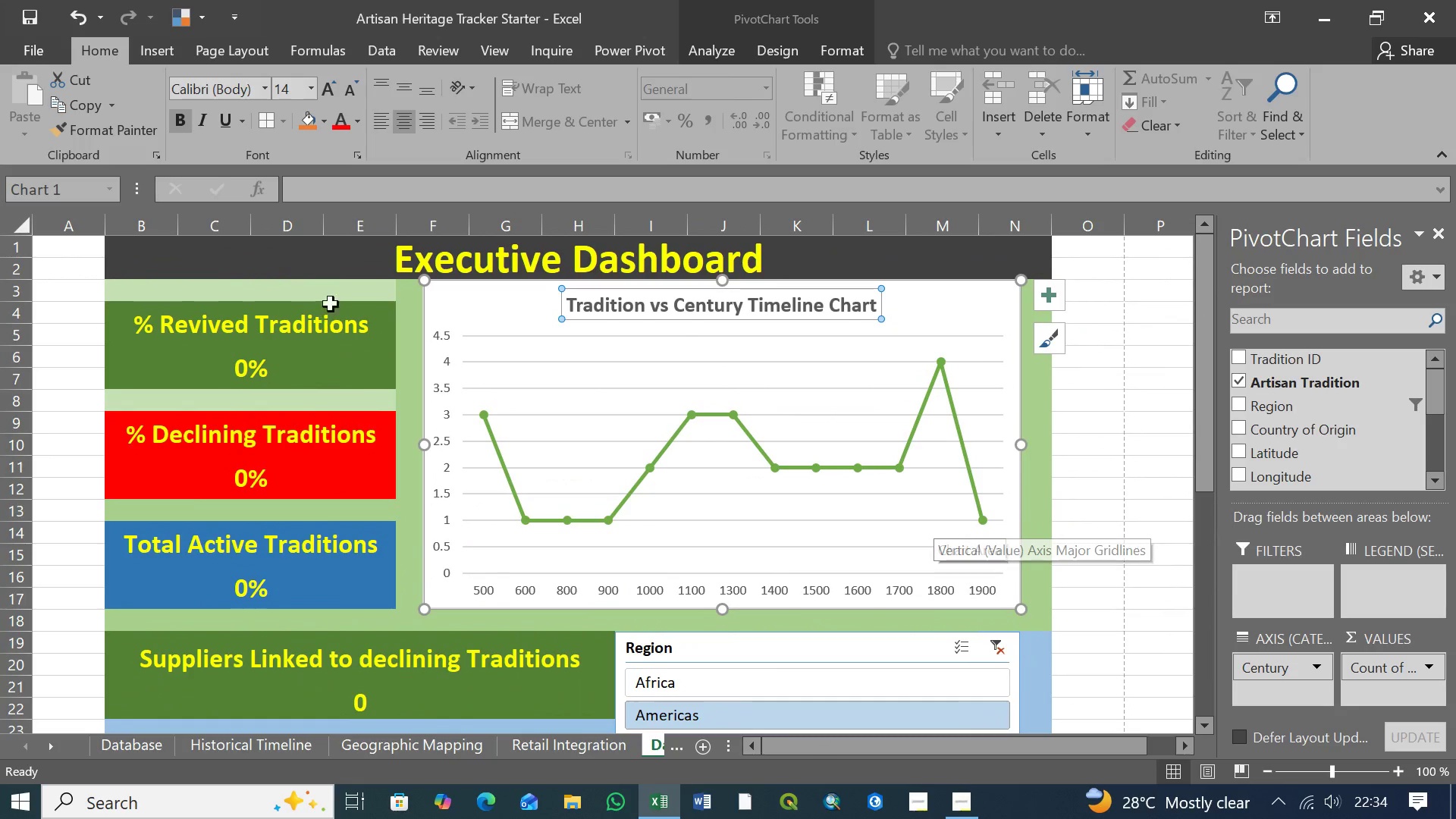 
left_click([336, 287])
 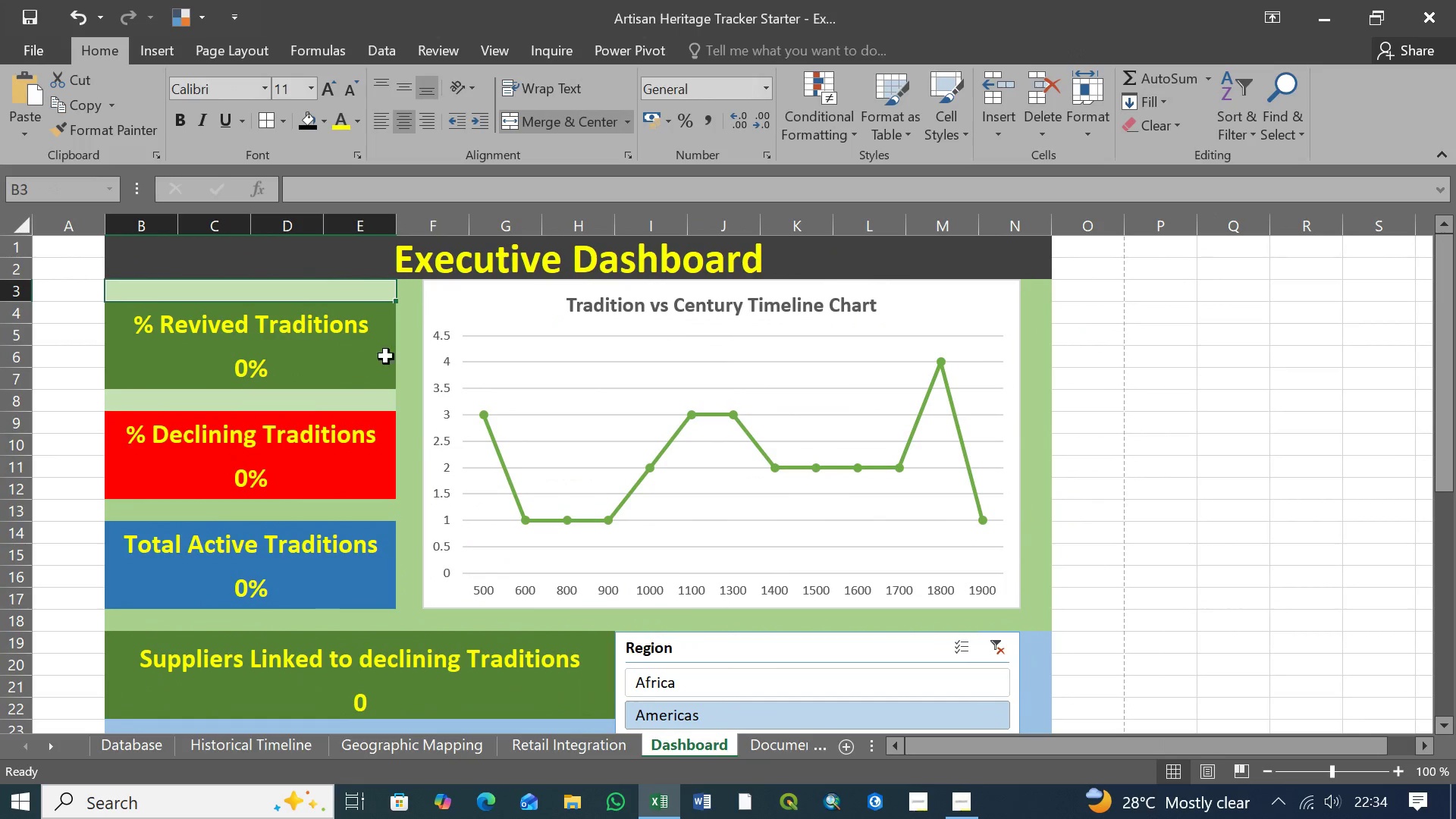 
left_click([407, 331])
 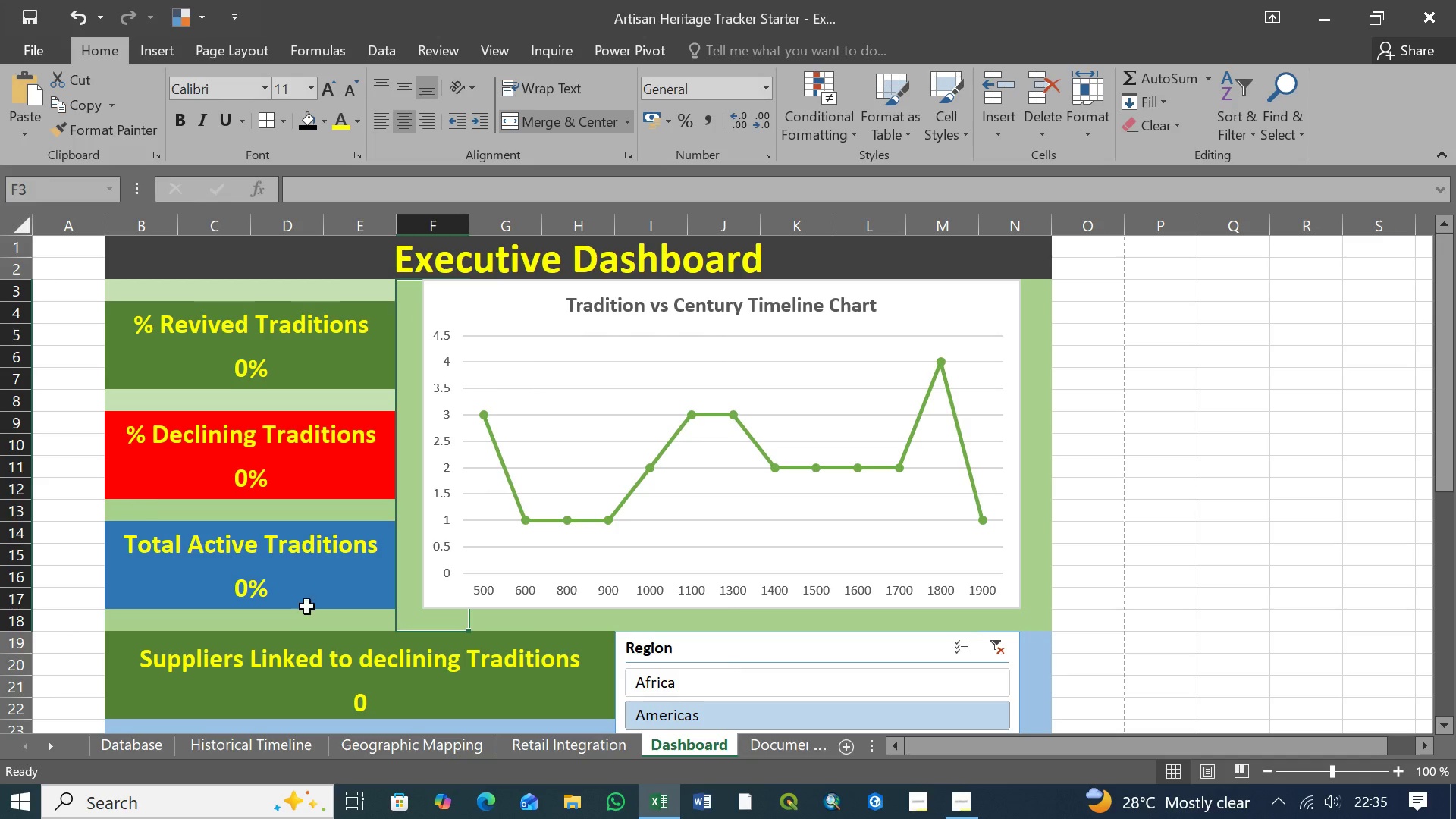 
wait(7.66)
 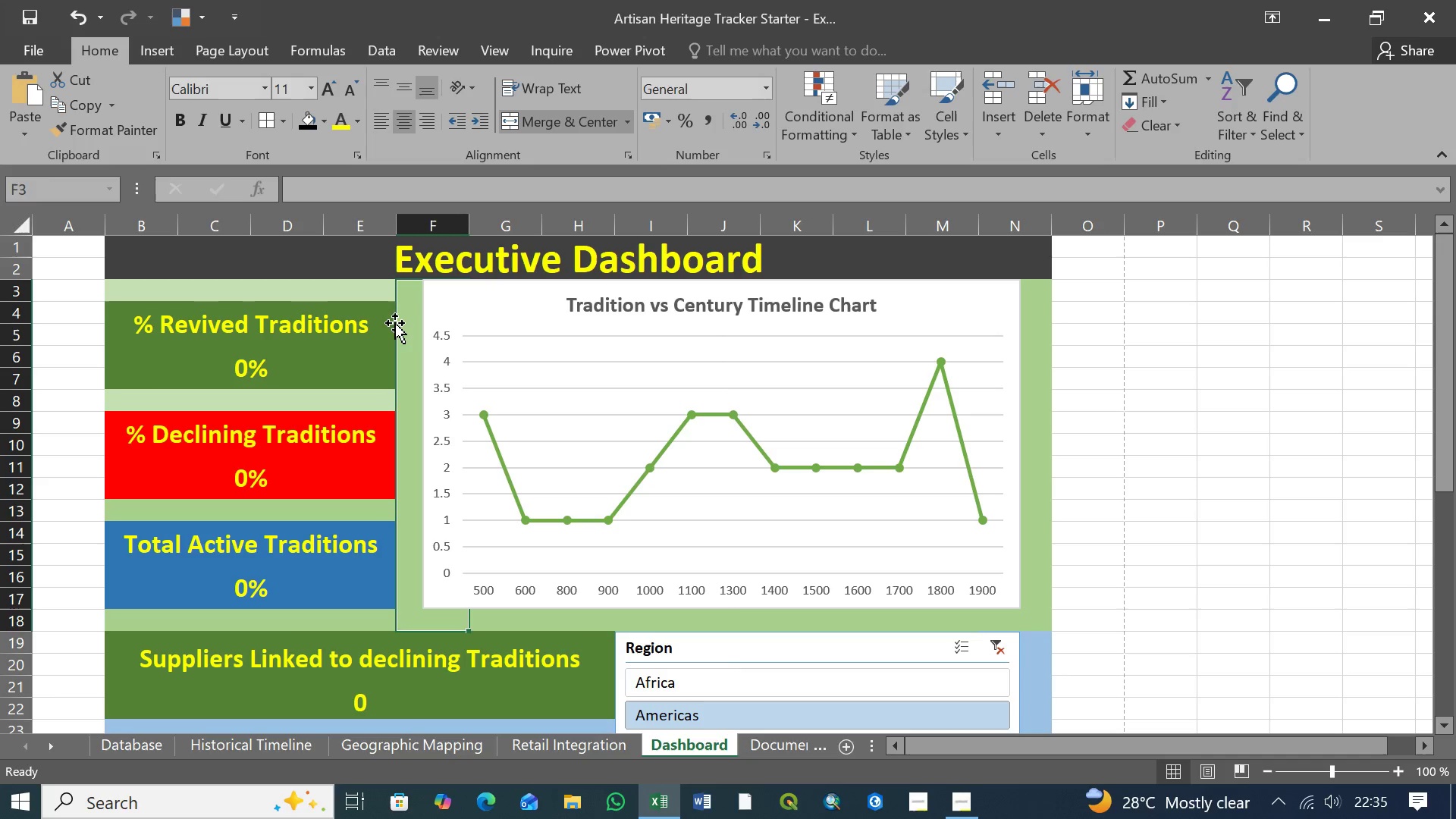 
left_click([1157, 533])
 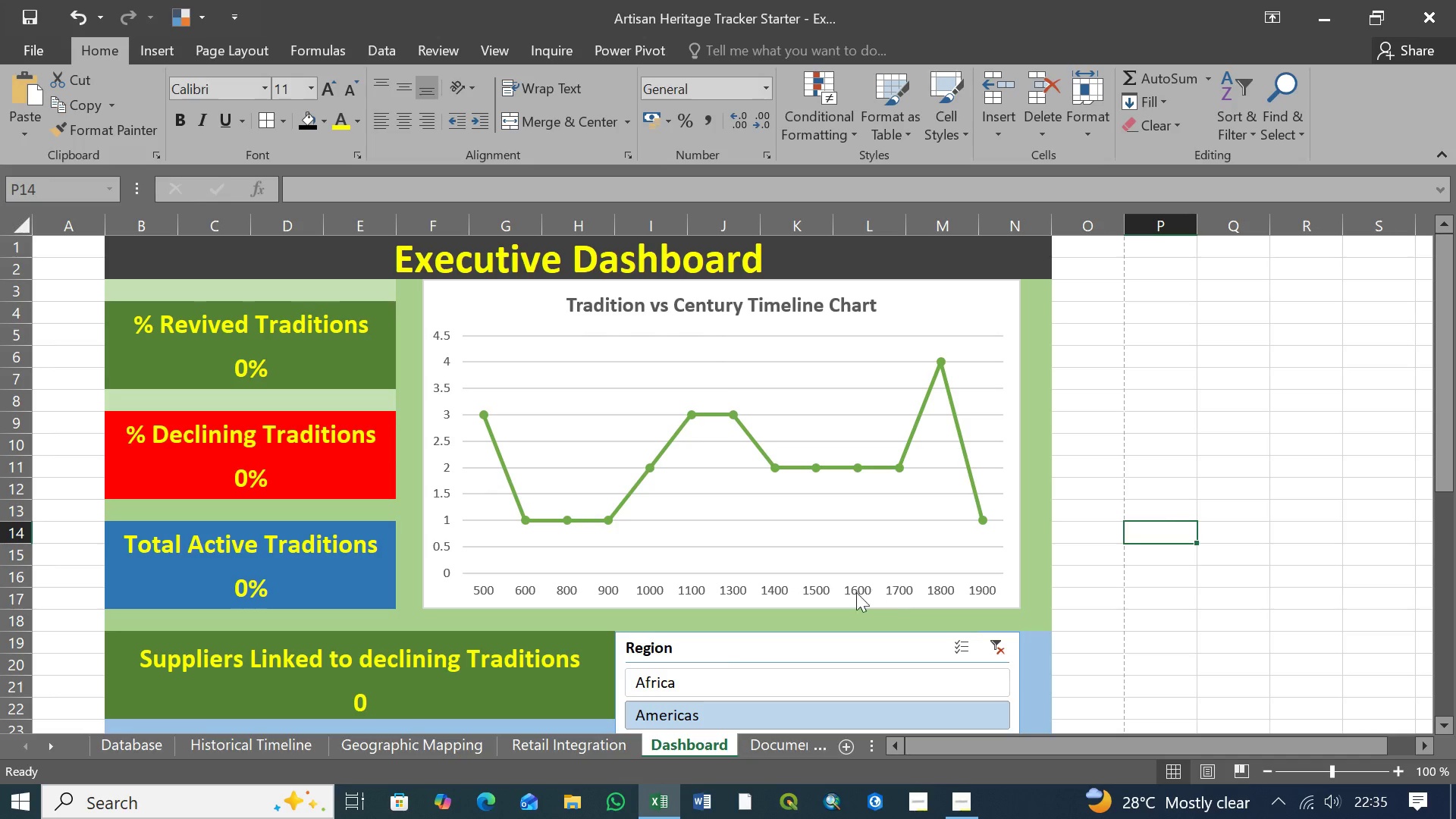 
wait(5.67)
 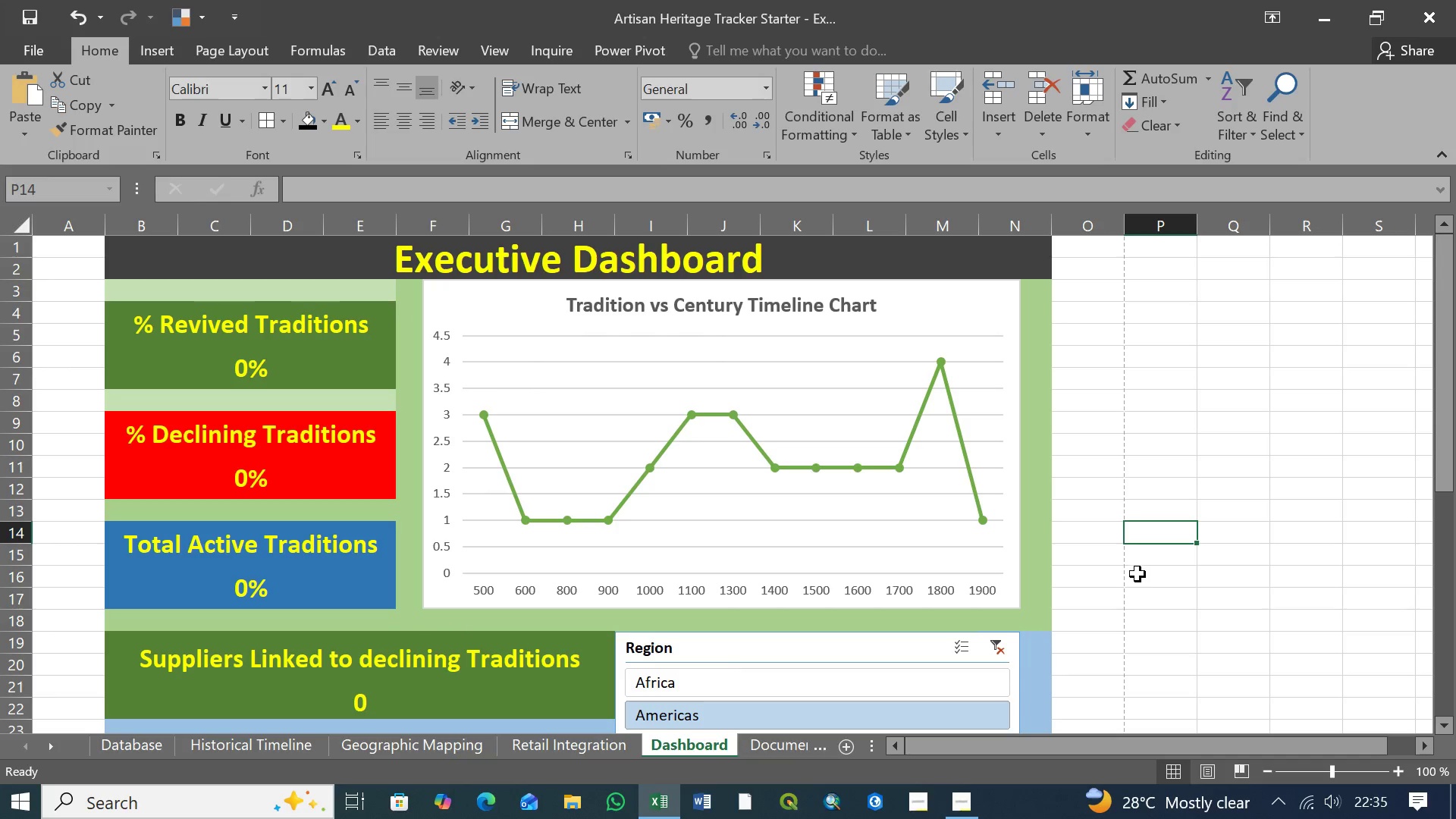 
scroll: coordinate [682, 528], scroll_direction: down, amount: 4.0
 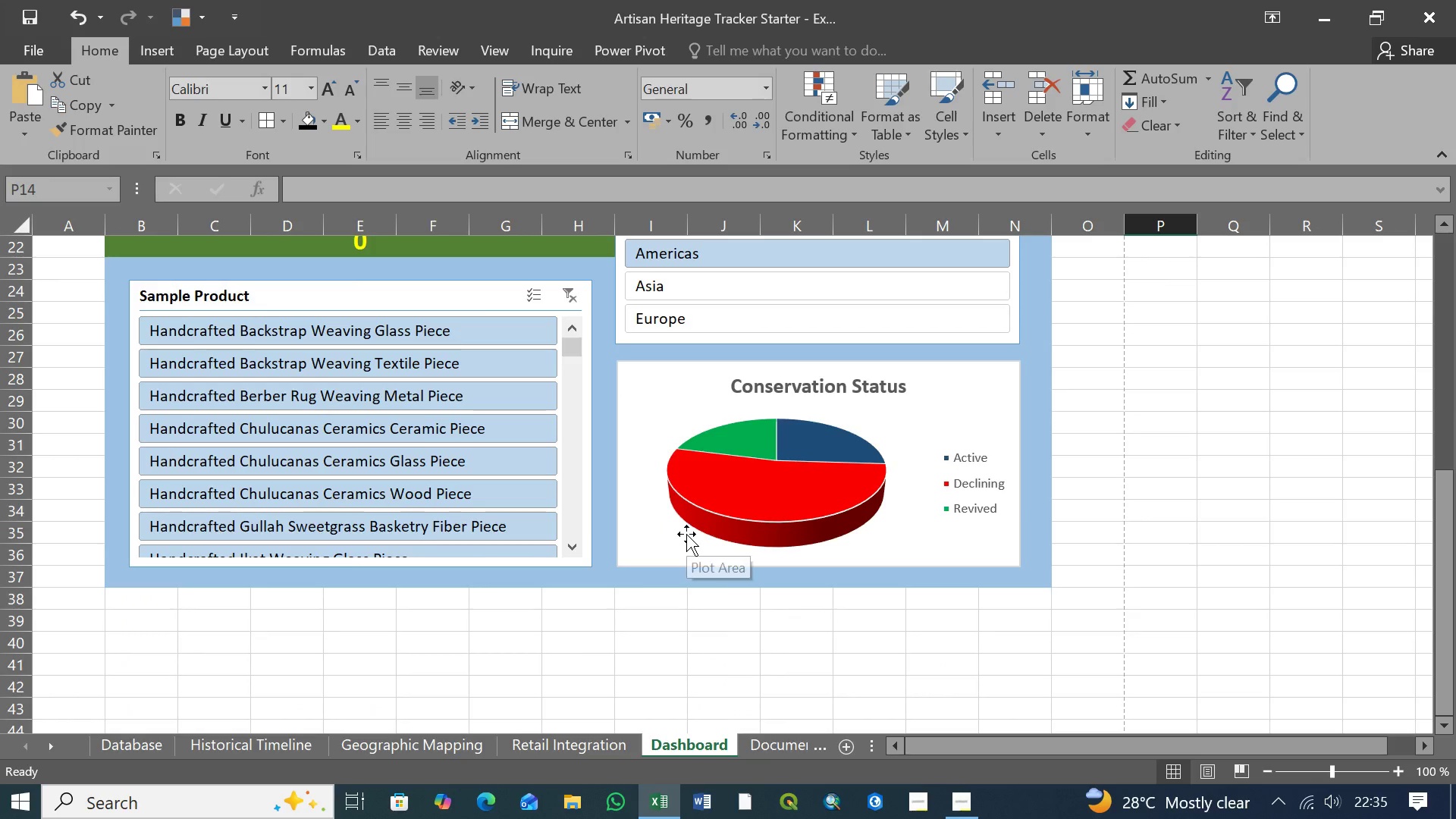 
scroll: coordinate [689, 532], scroll_direction: up, amount: 10.0
 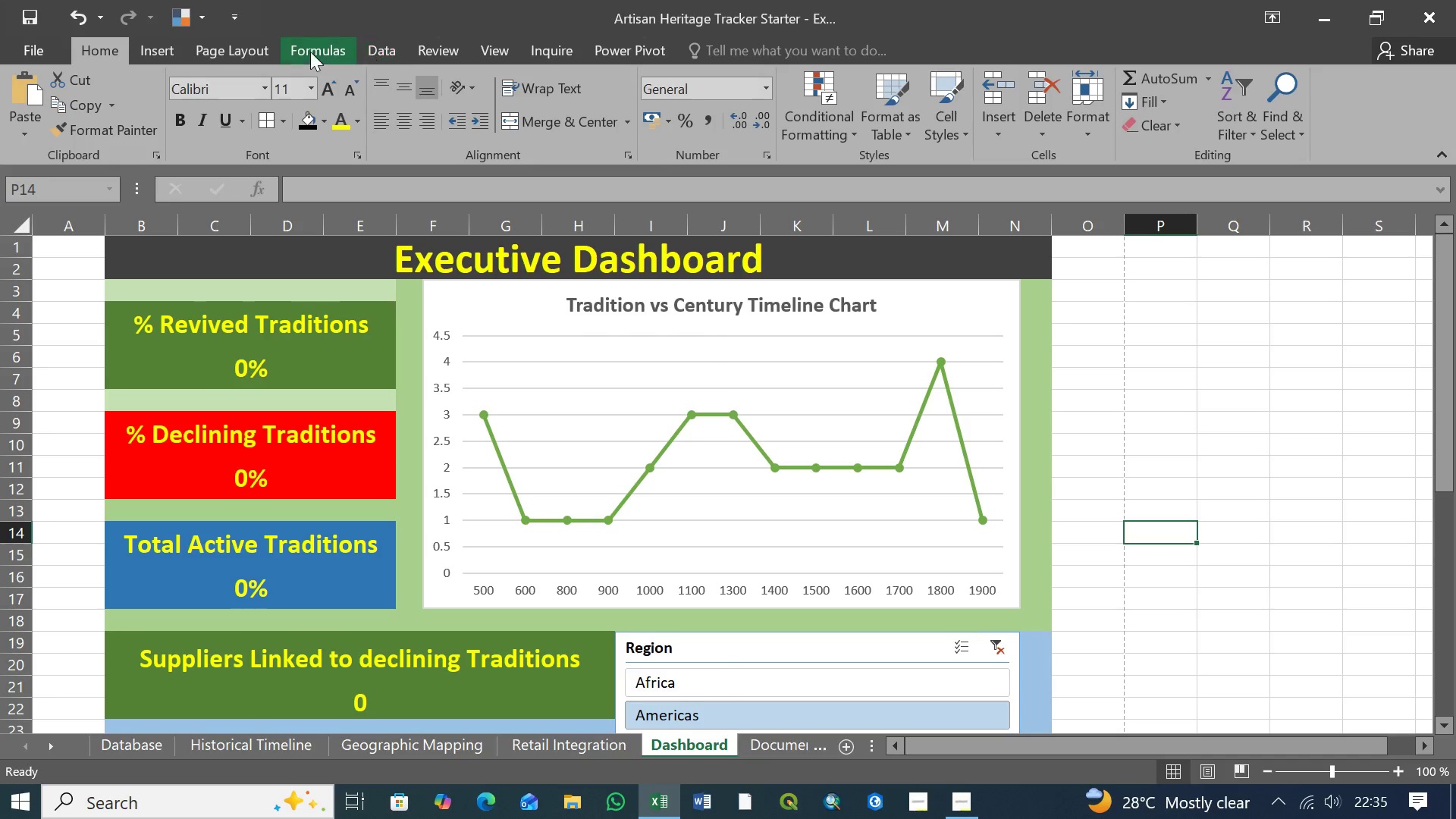 
left_click([229, 55])
 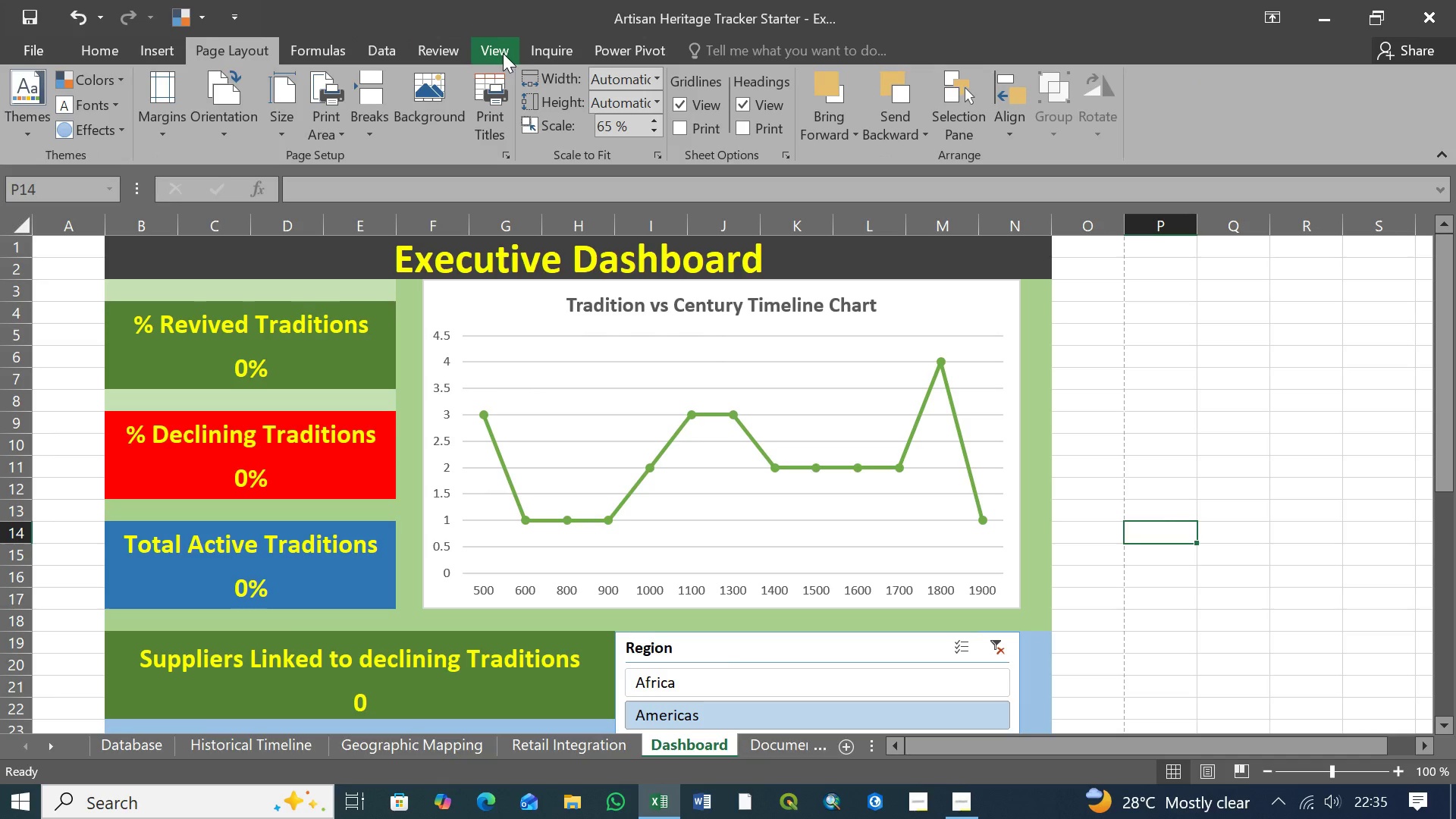 
left_click([504, 53])
 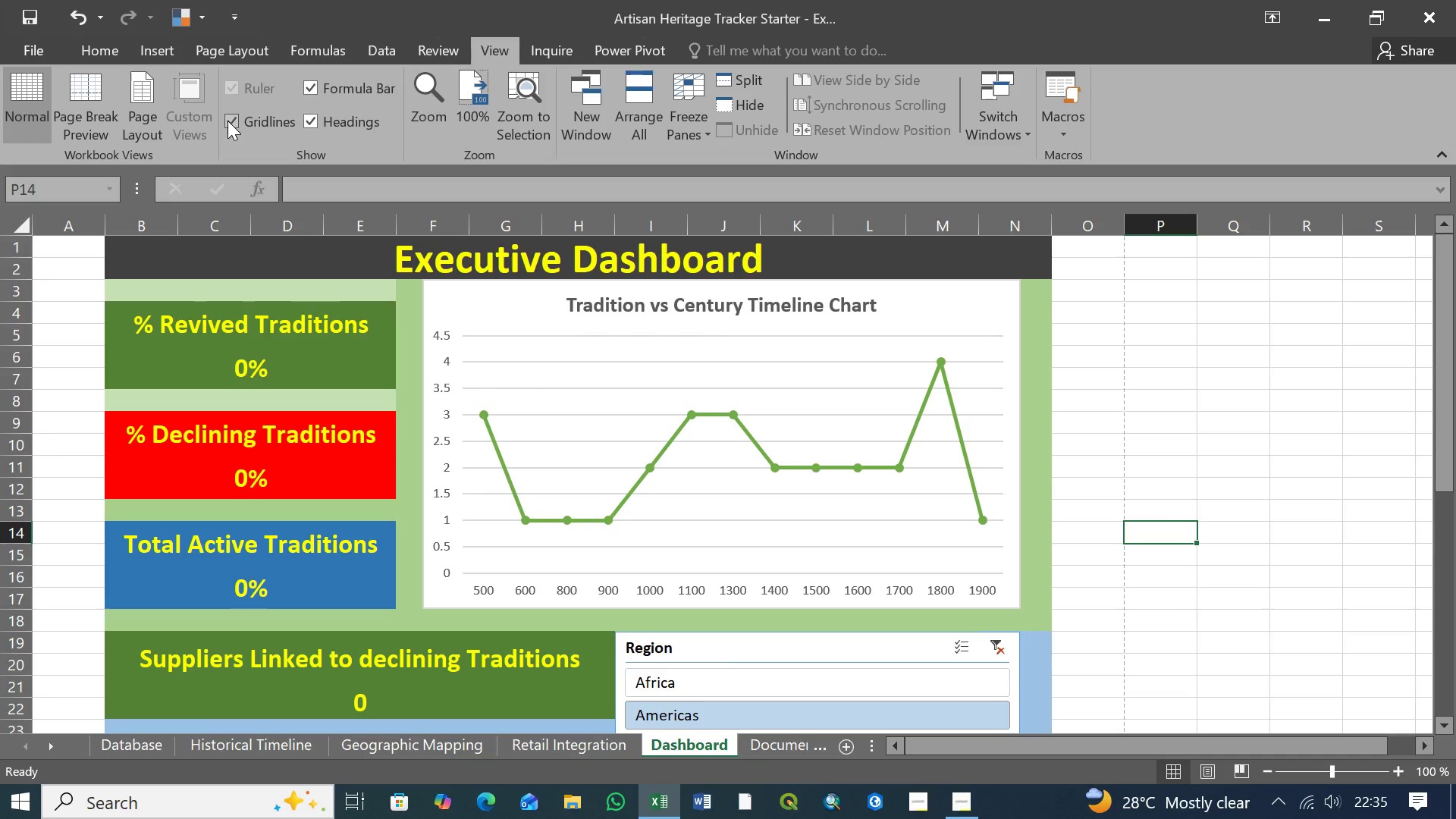 
left_click([231, 118])
 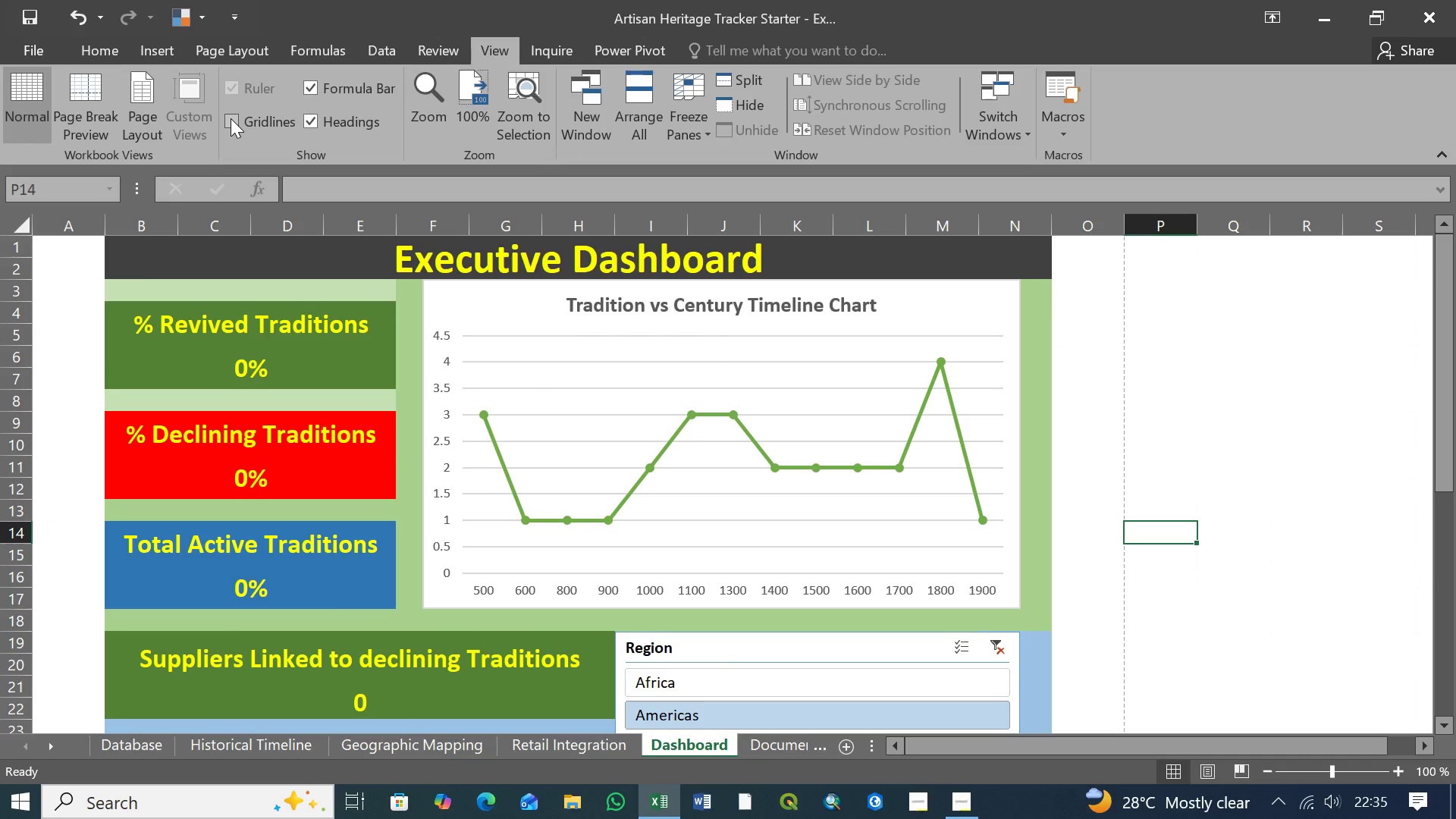 
key(Control+S)